 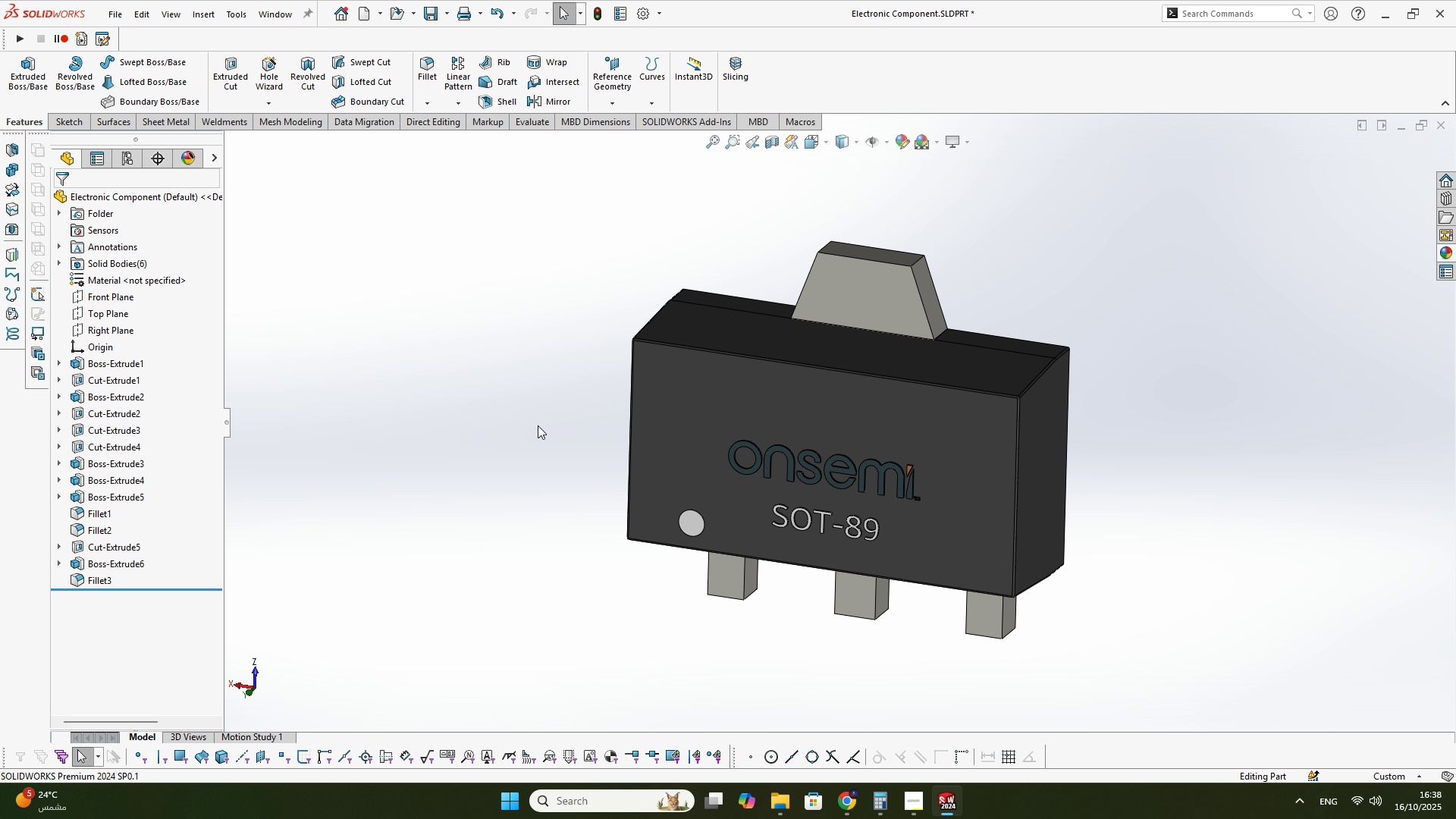 
left_click([457, 331])
 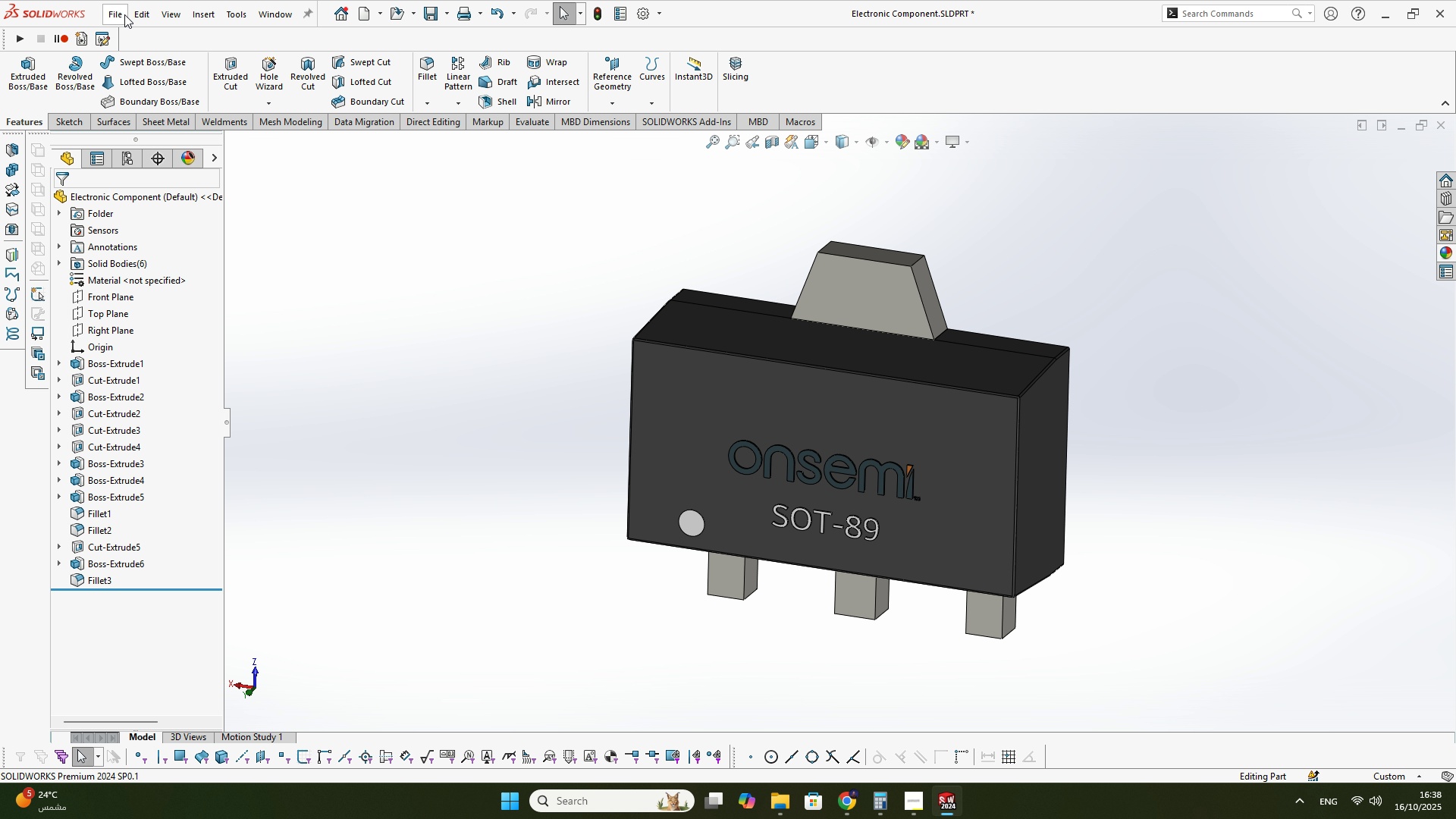 
left_click([124, 14])
 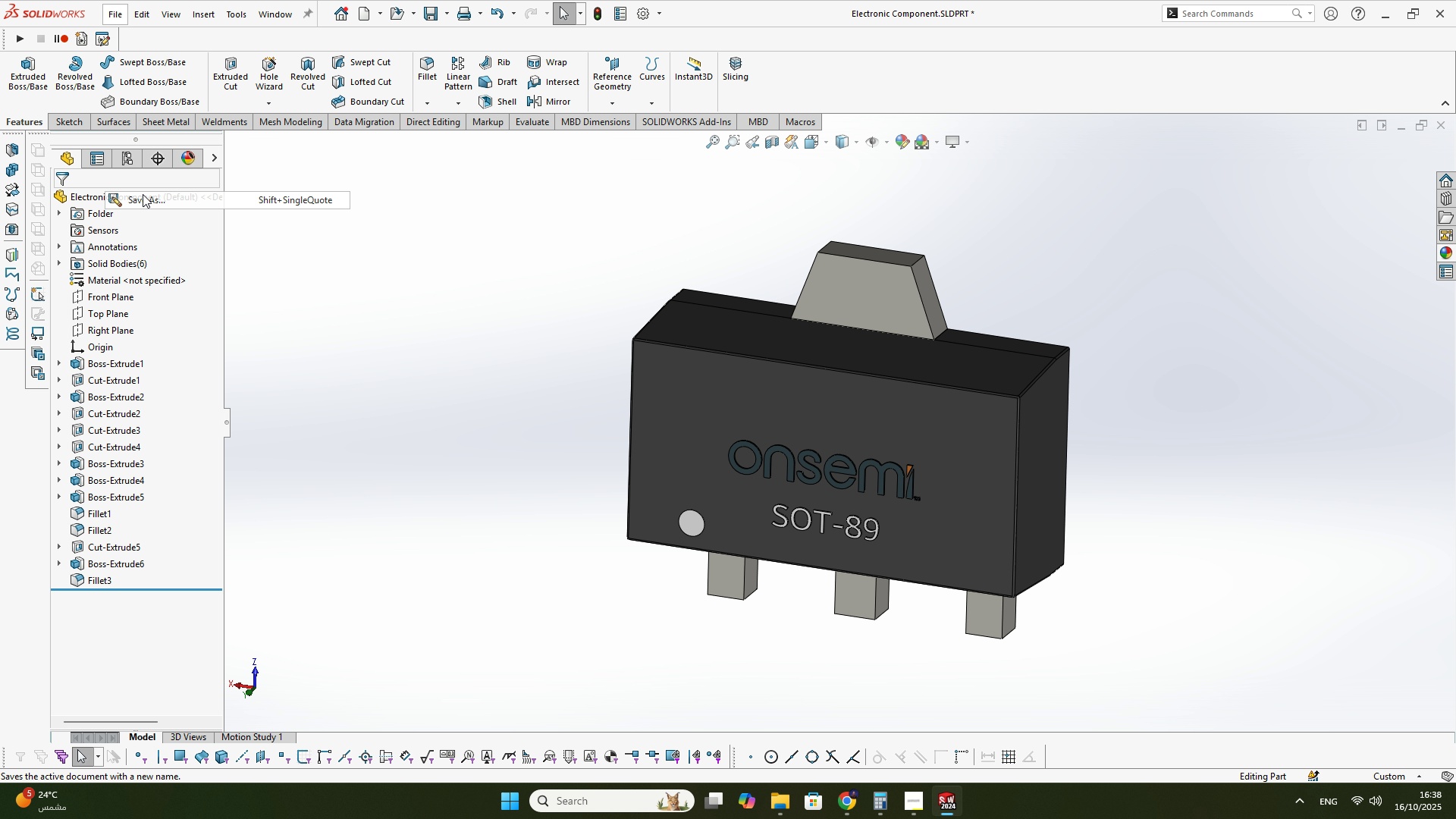 
left_click([143, 194])
 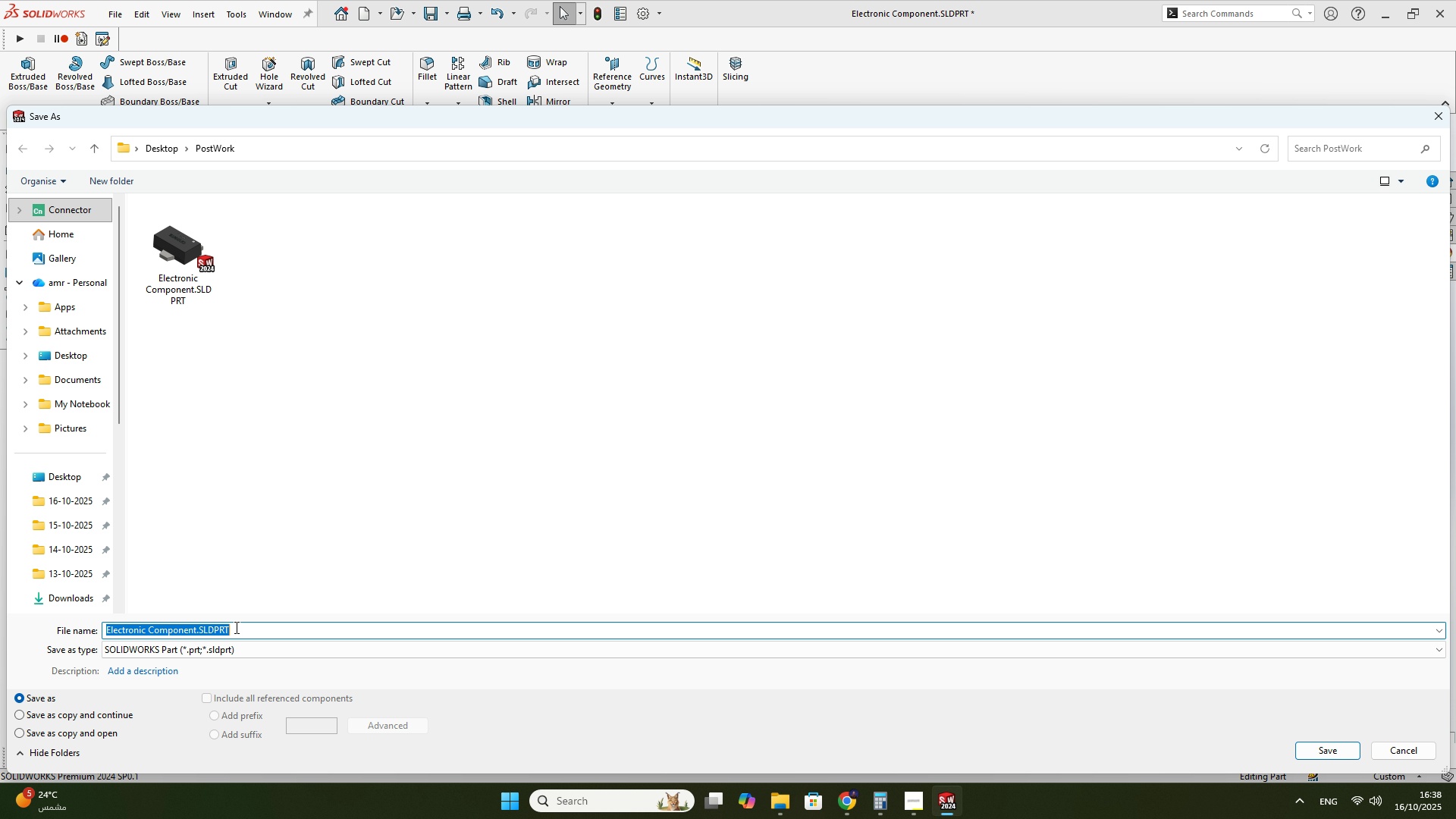 
left_click([224, 646])
 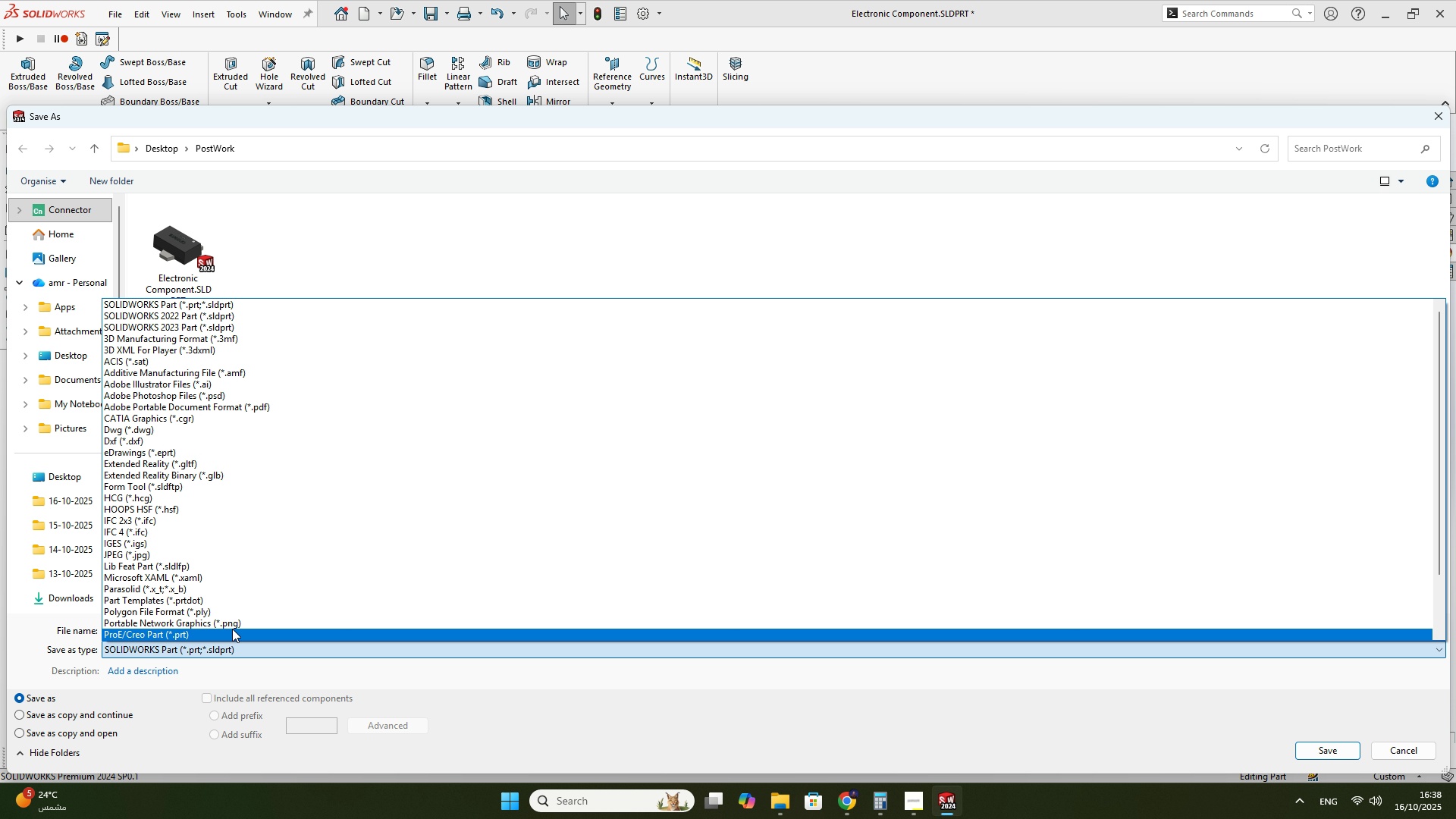 
scroll: coordinate [232, 623], scroll_direction: down, amount: 4.0
 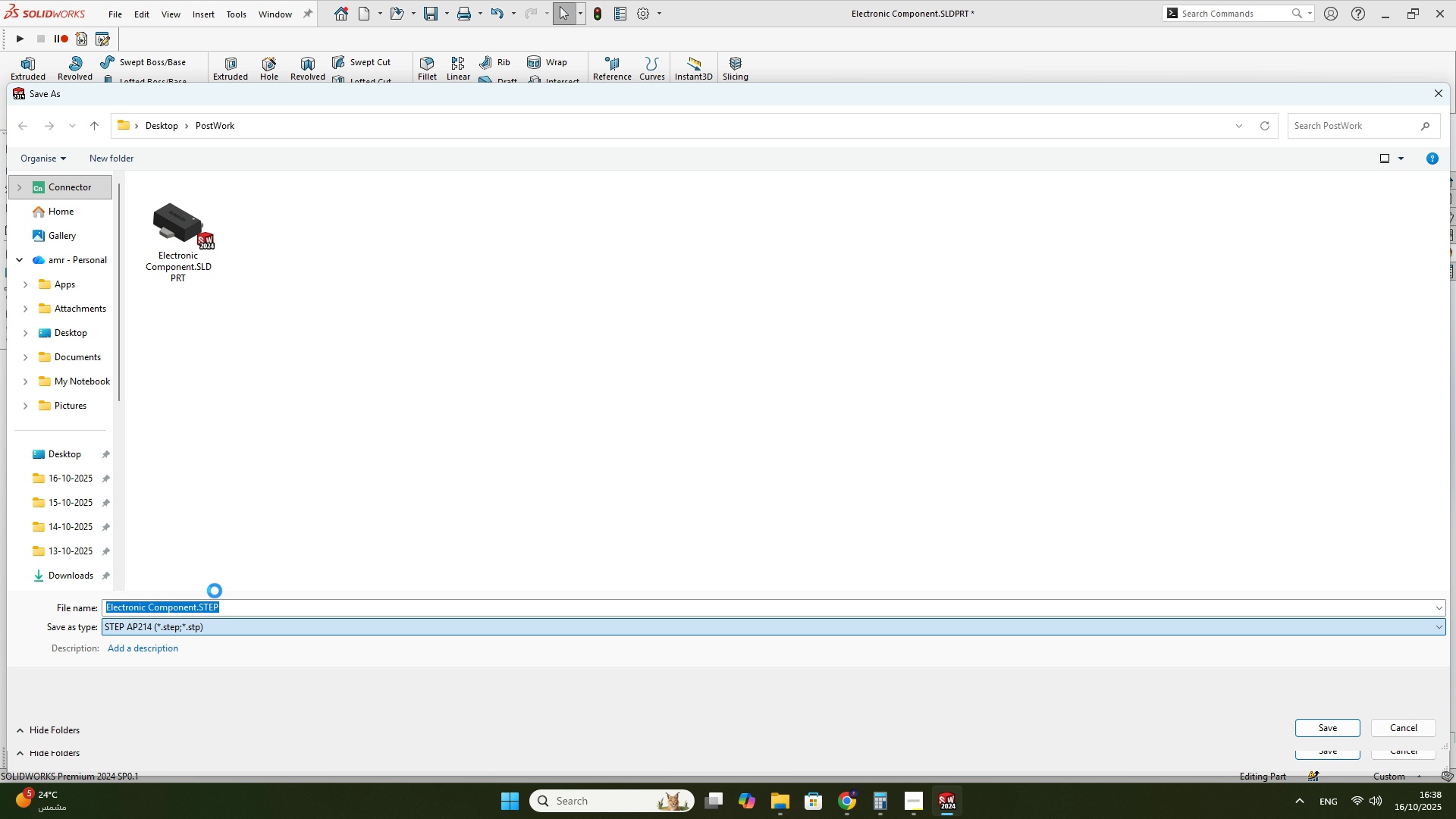 
left_click([215, 591])
 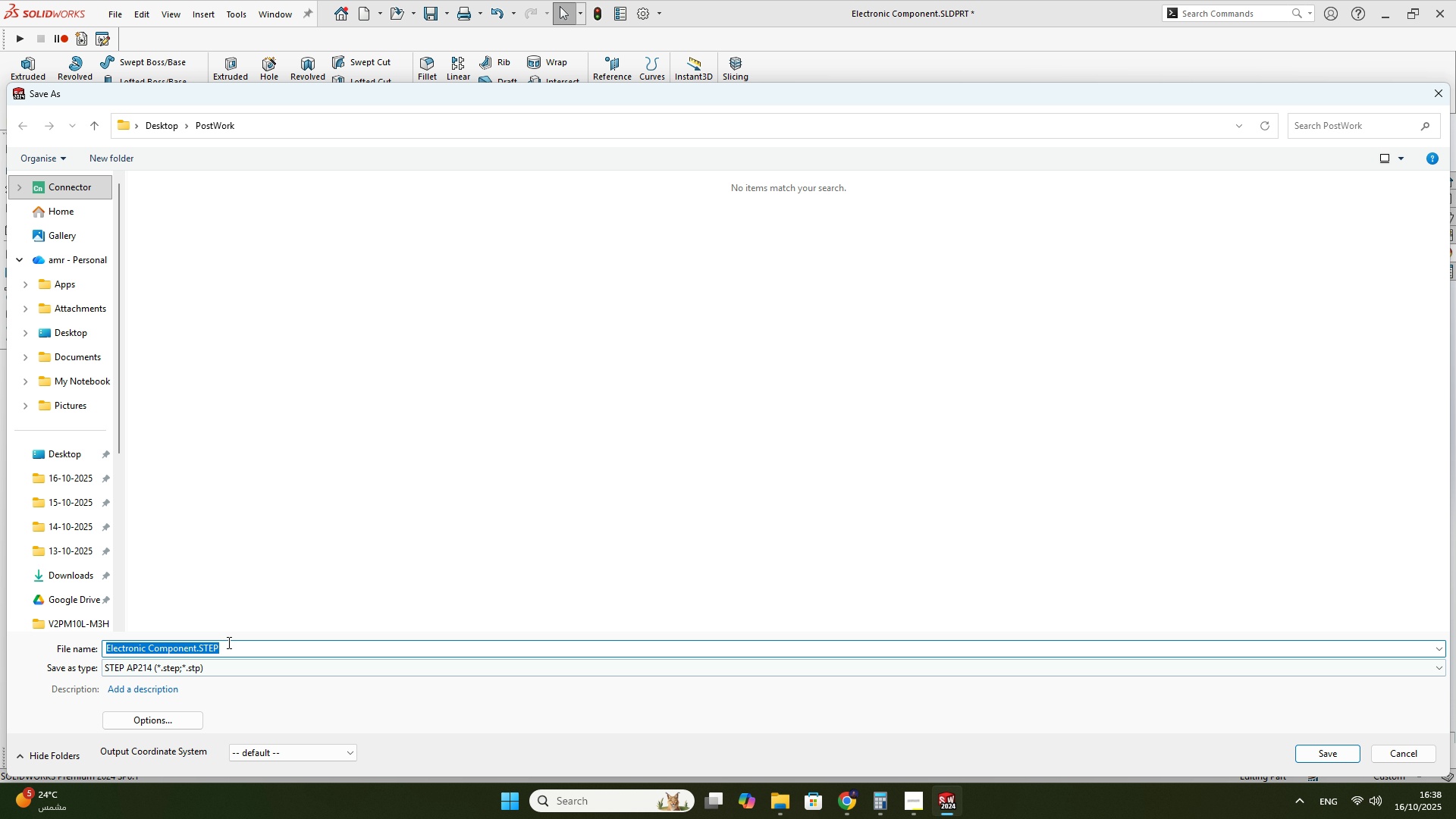 
left_click([196, 651])
 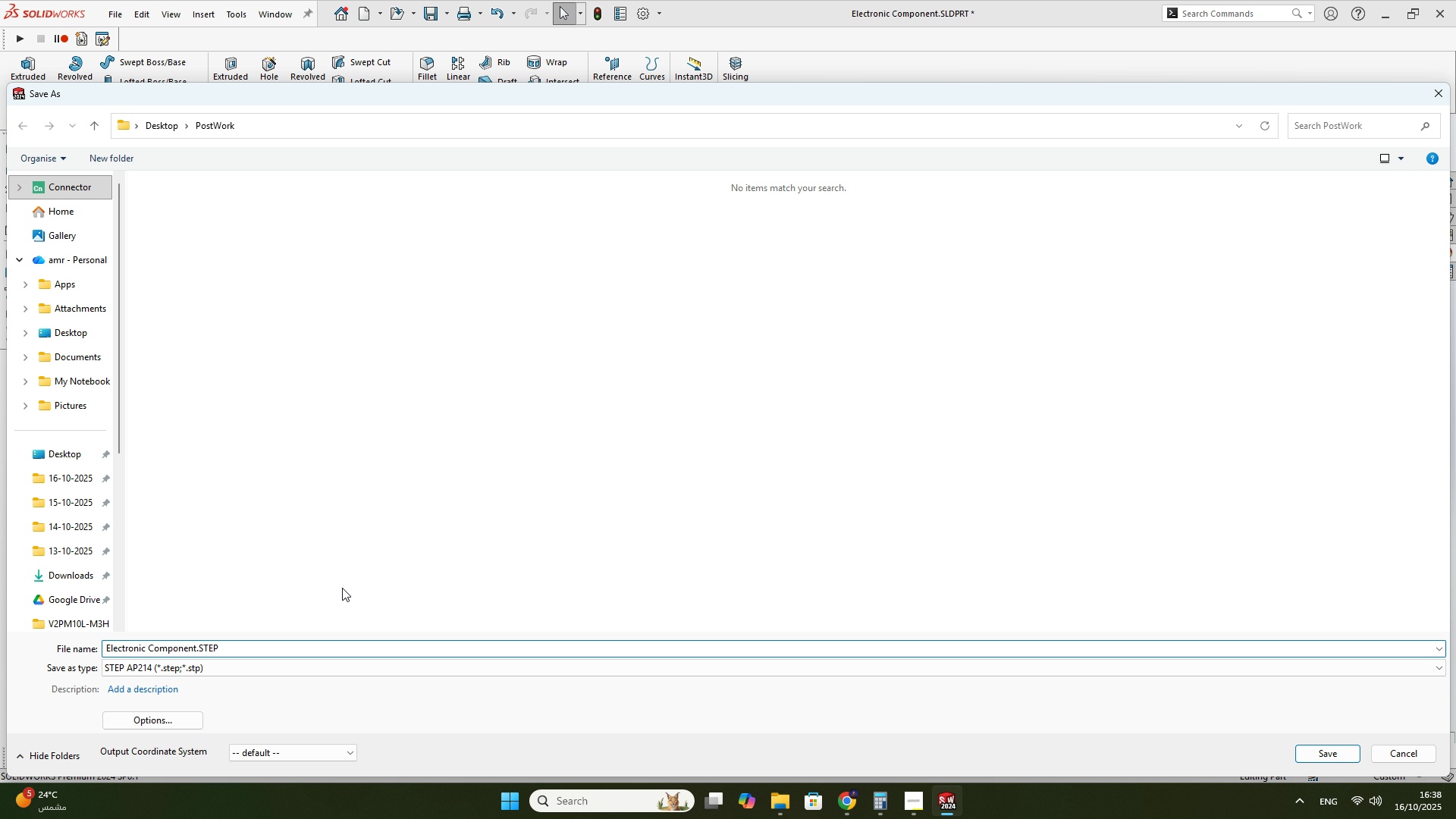 
type( sot)
key(Backspace)
key(Backspace)
key(Backspace)
type(SOT89)
 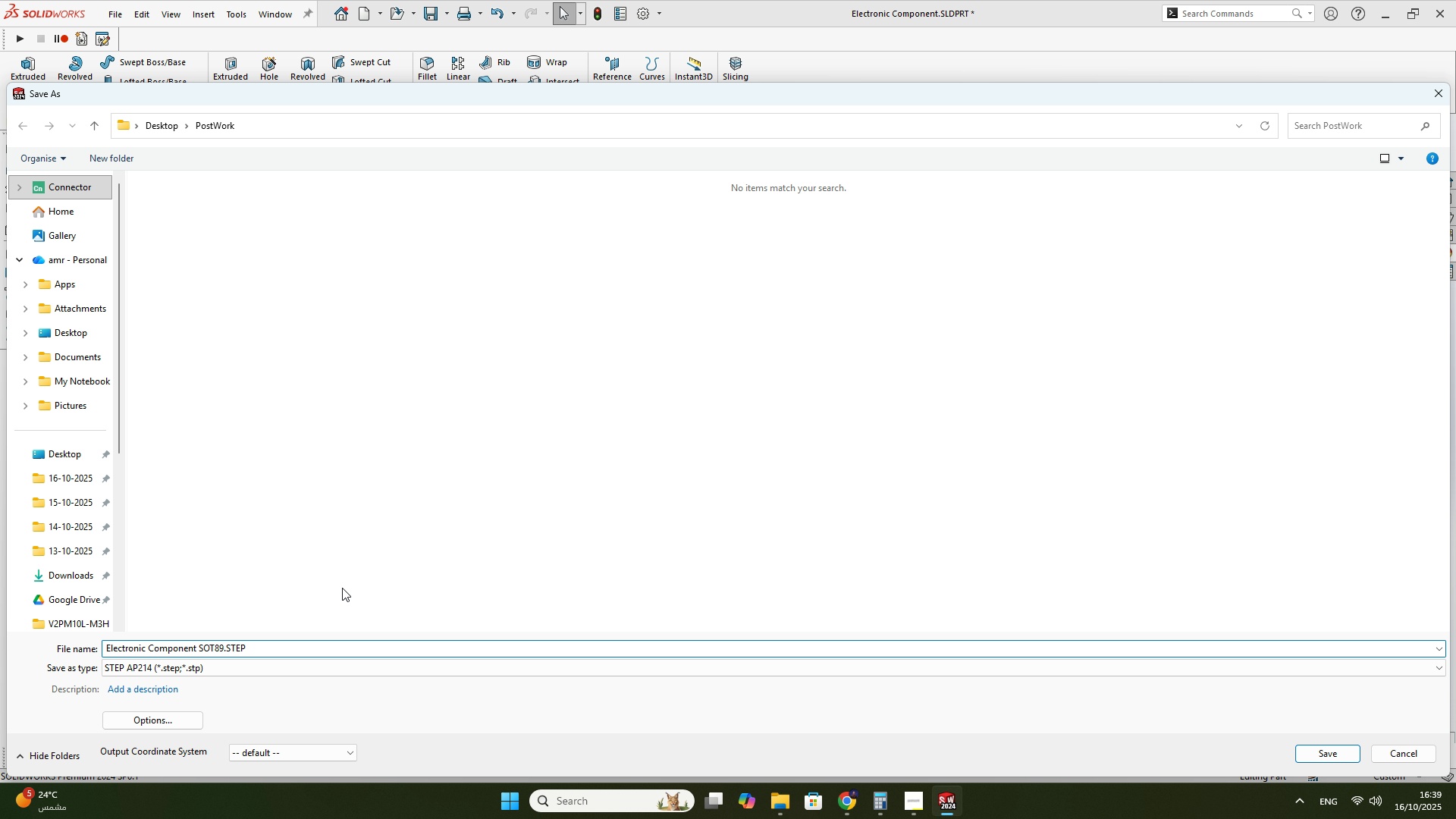 
key(ArrowLeft)
 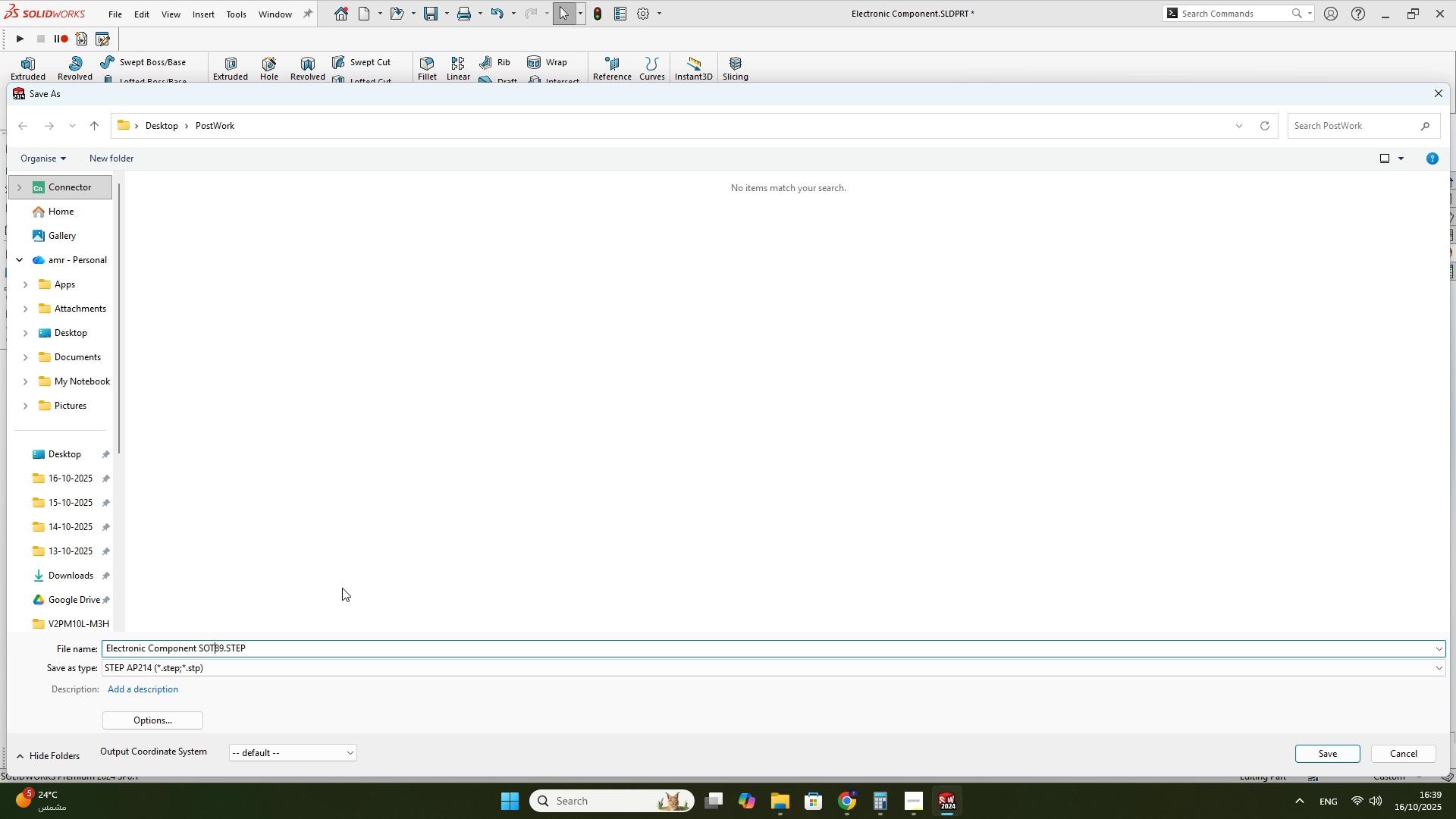 
key(ArrowLeft)
 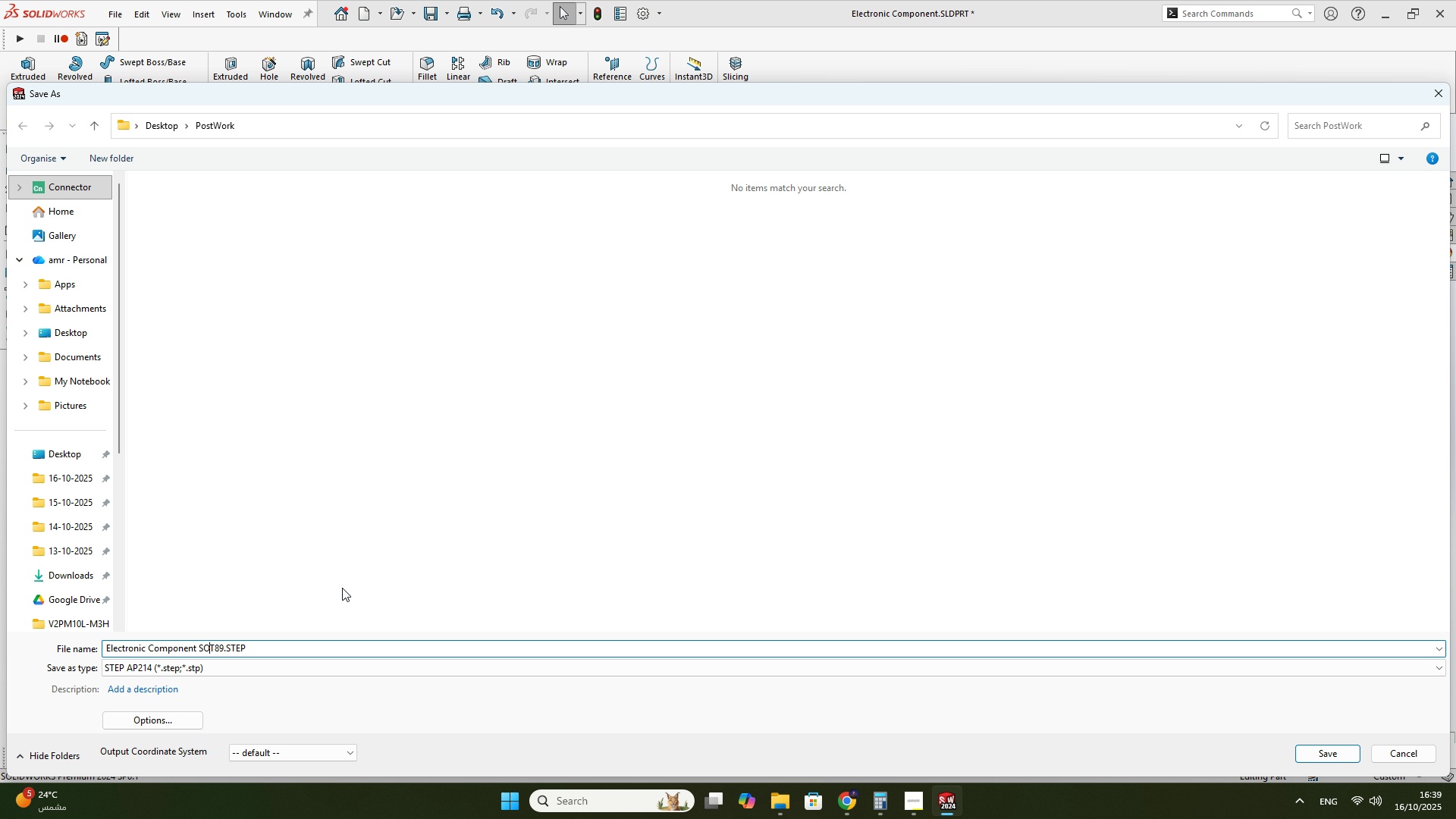 
key(ArrowLeft)
 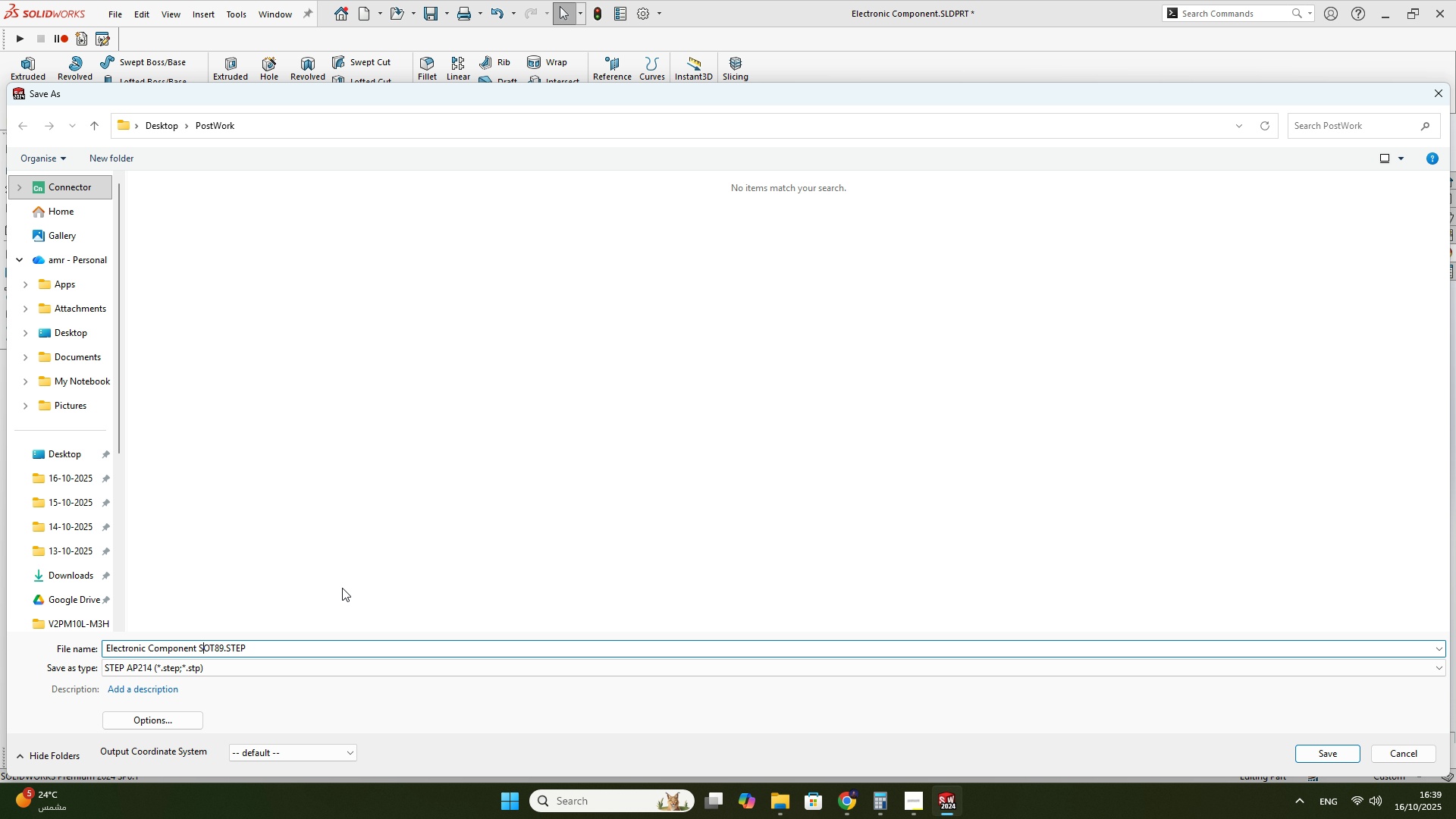 
key(ArrowLeft)
 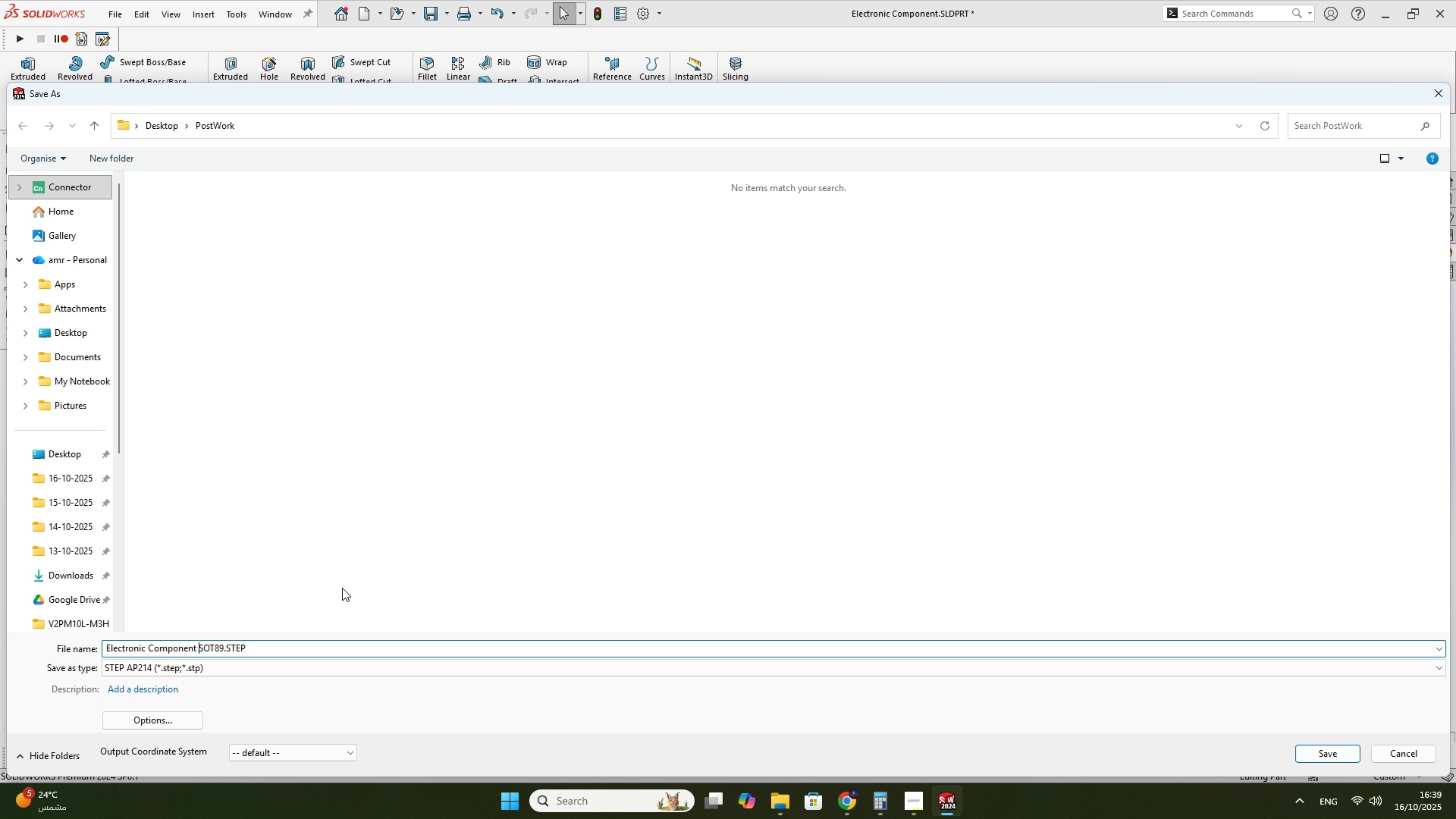 
key(ArrowLeft)
 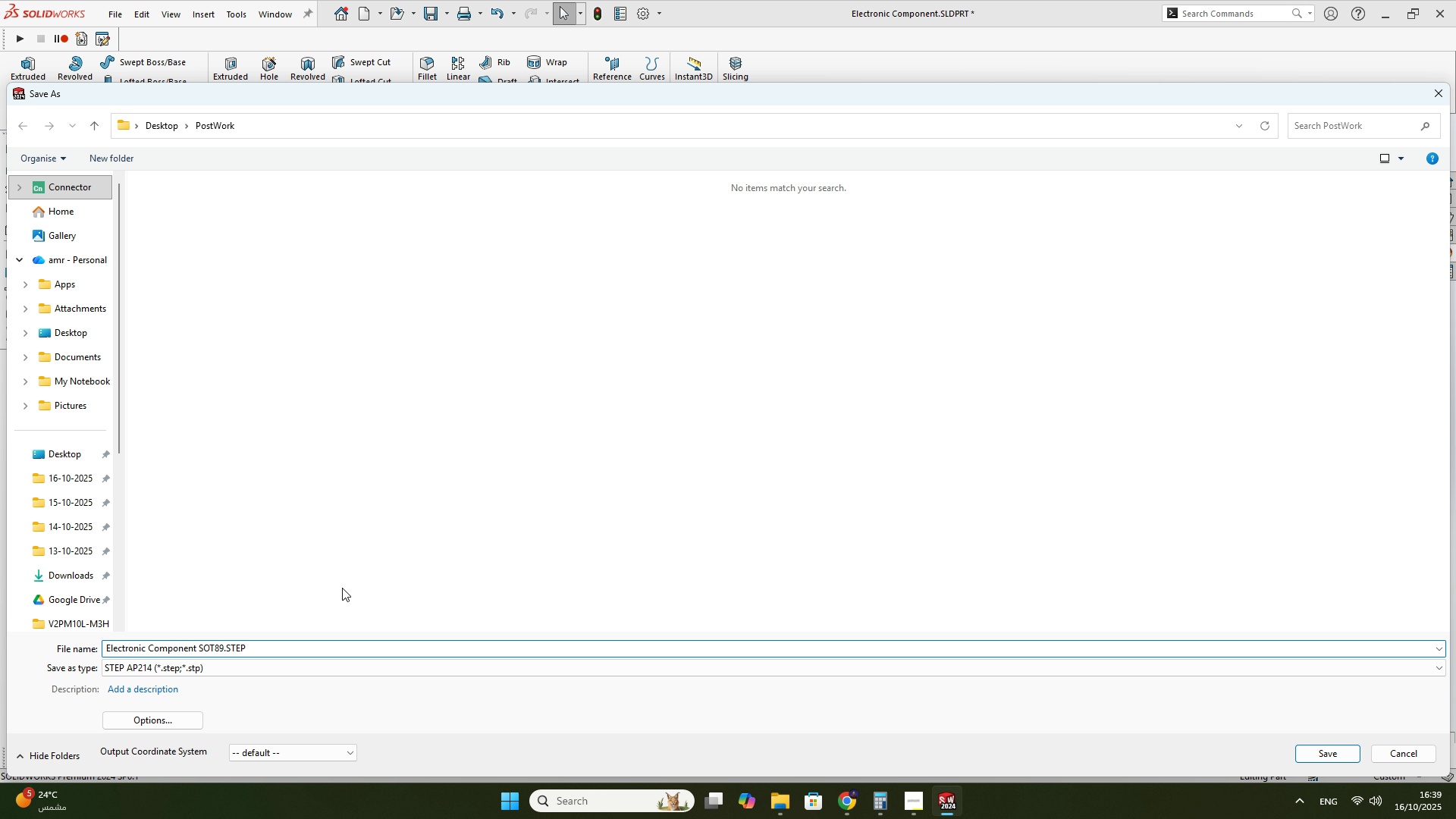 
key(Control+Shift+ArrowRight)
 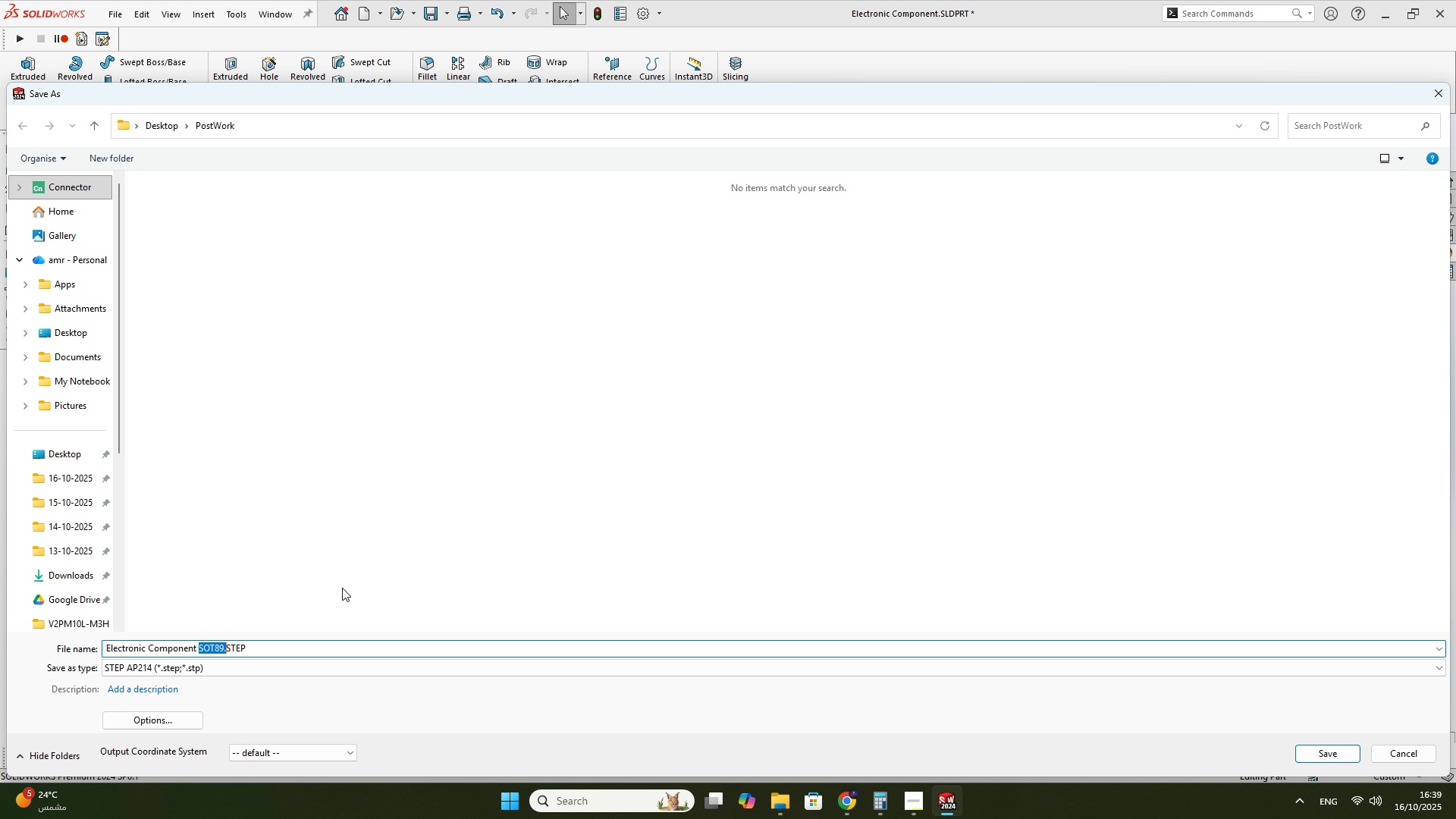 
key(Control+C)
 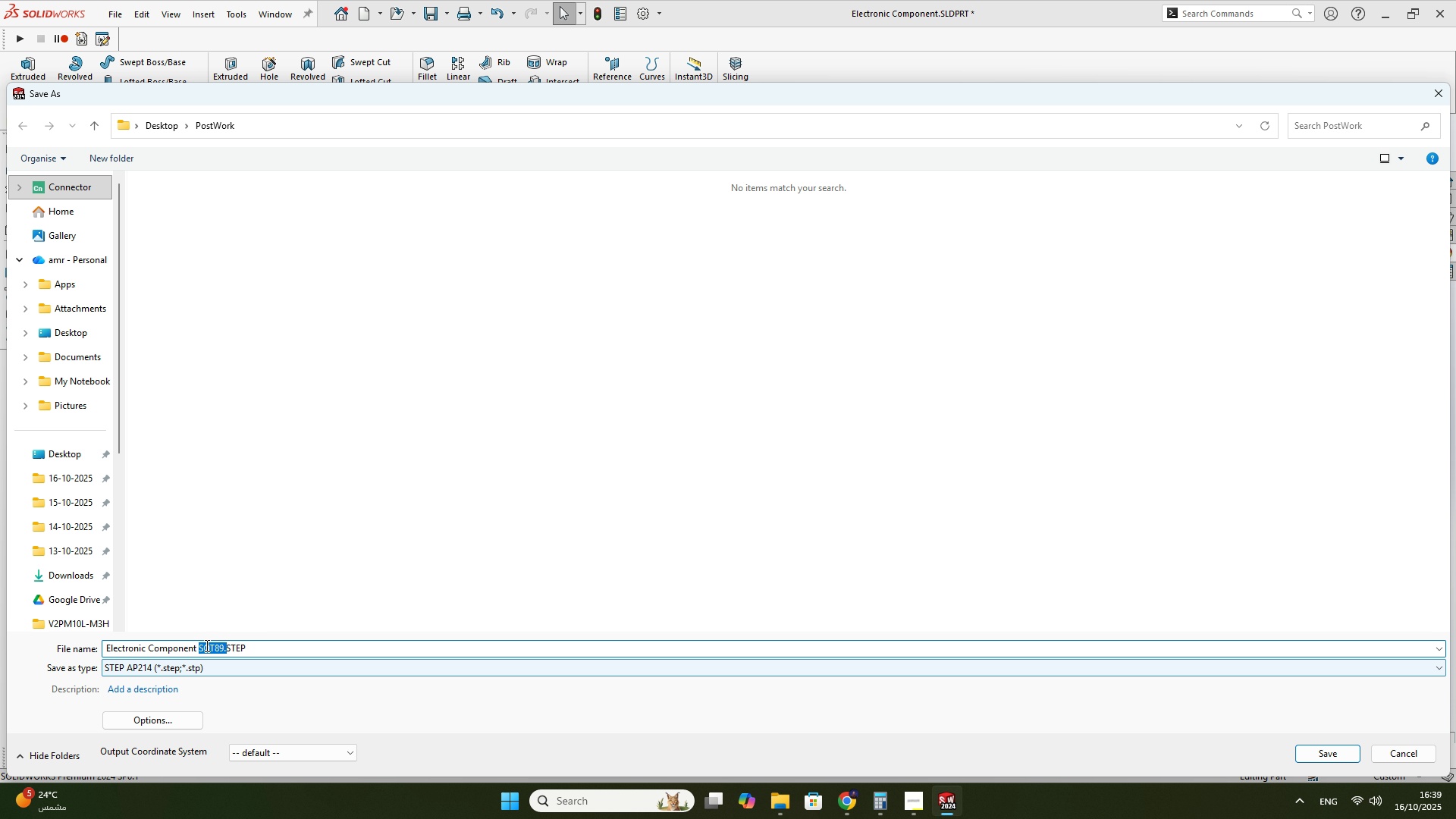 
left_click([207, 645])
 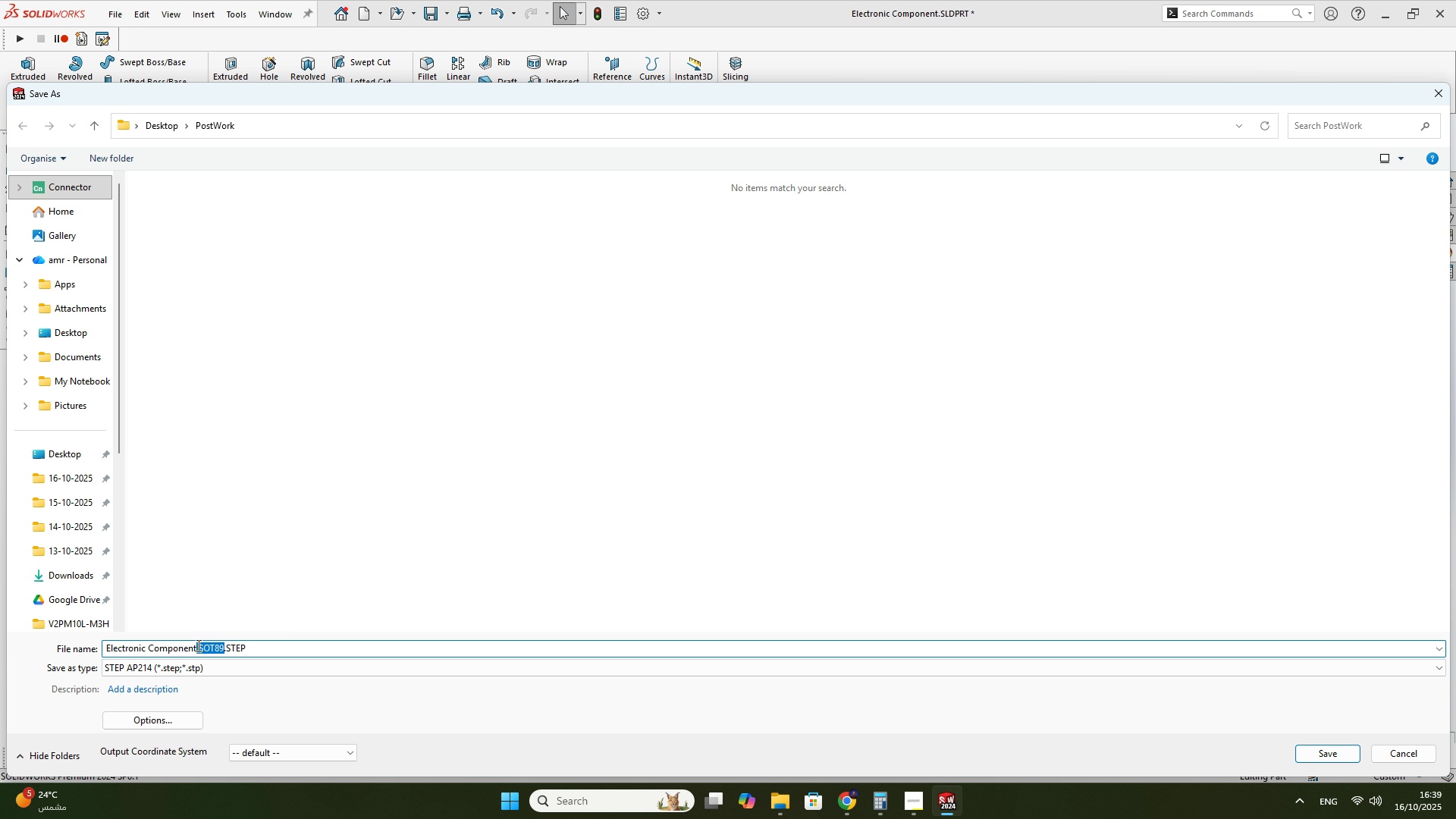 
key(Control+C)
 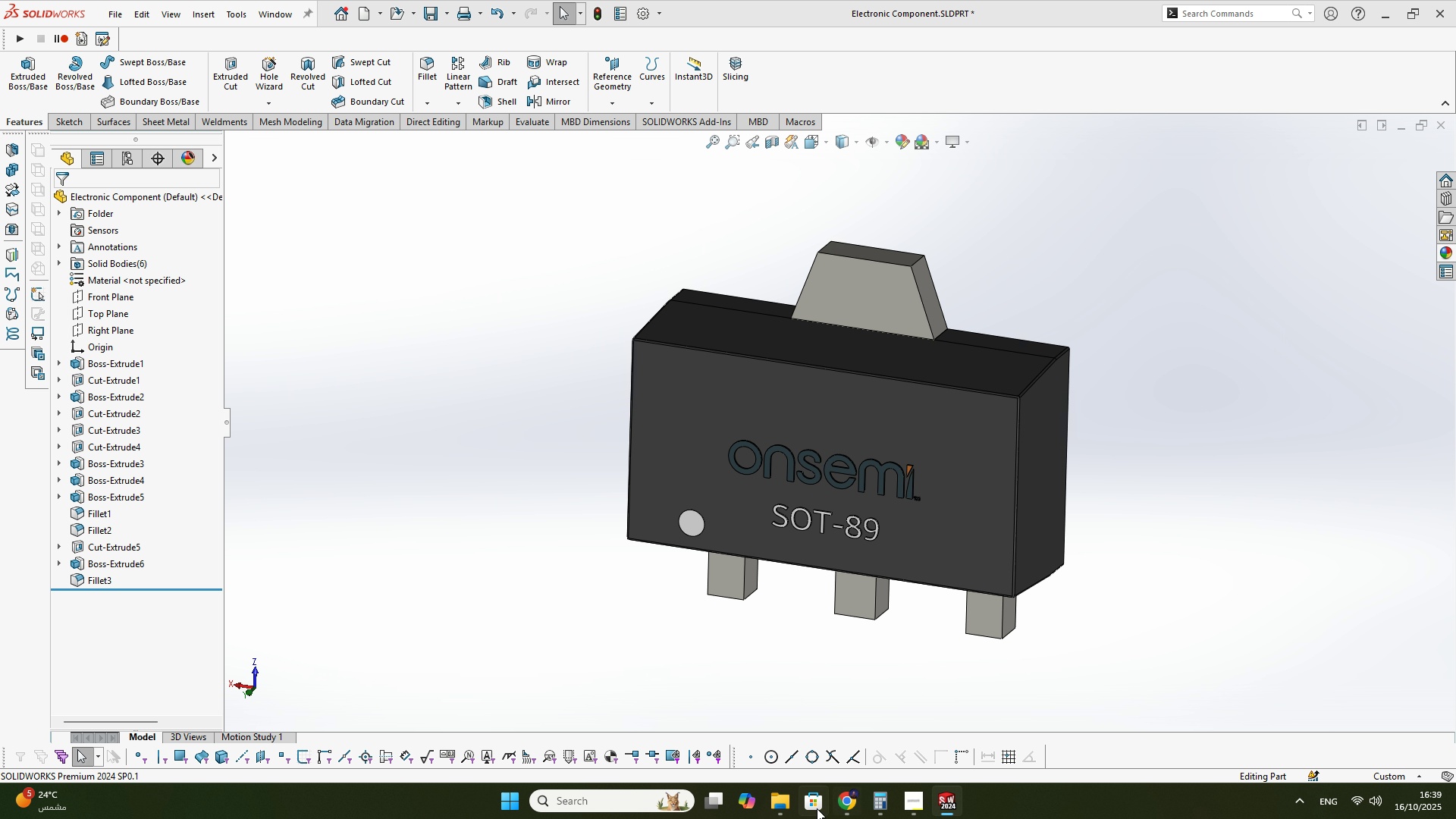 
left_click([781, 804])
 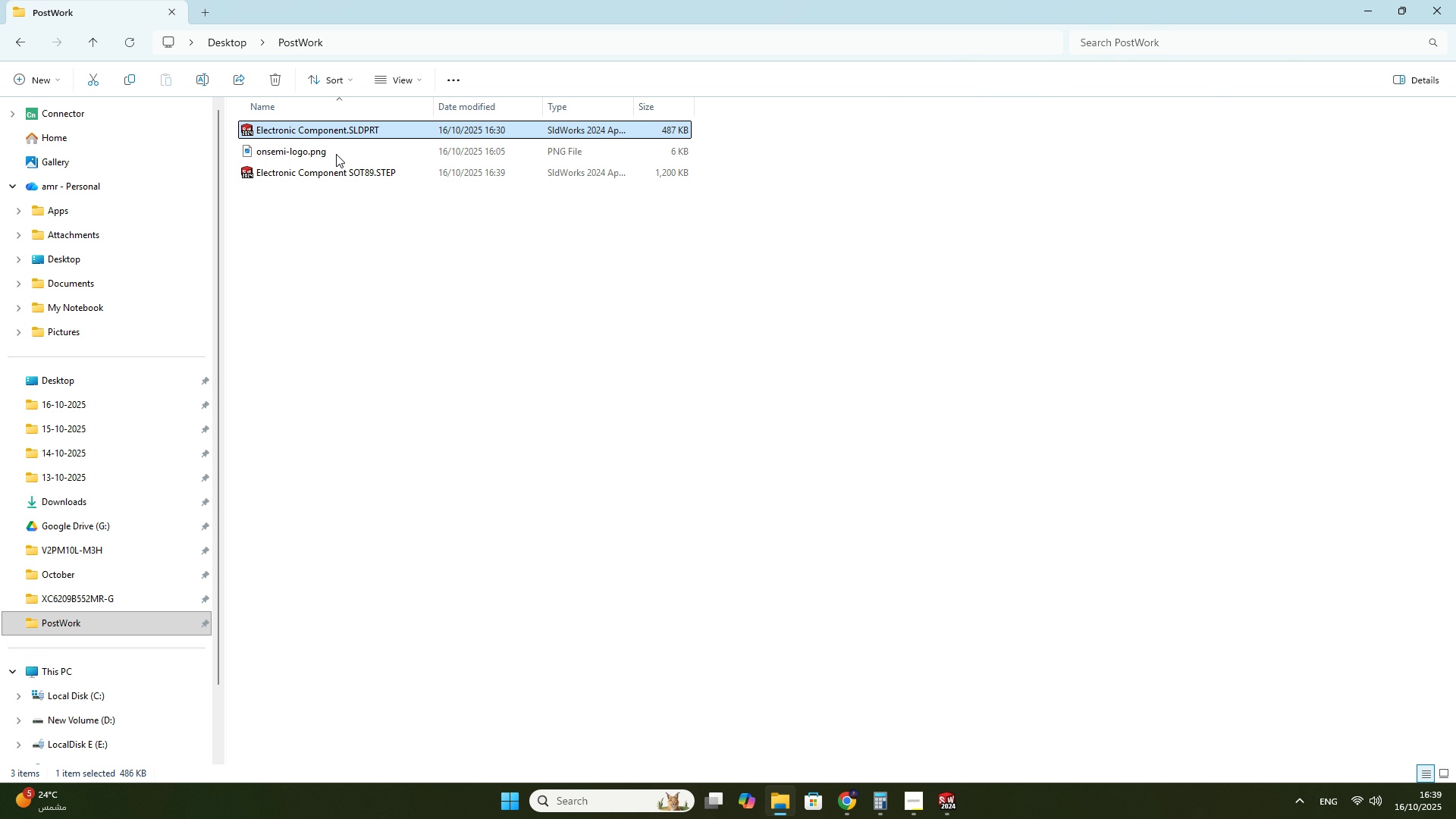 
left_click([348, 134])
 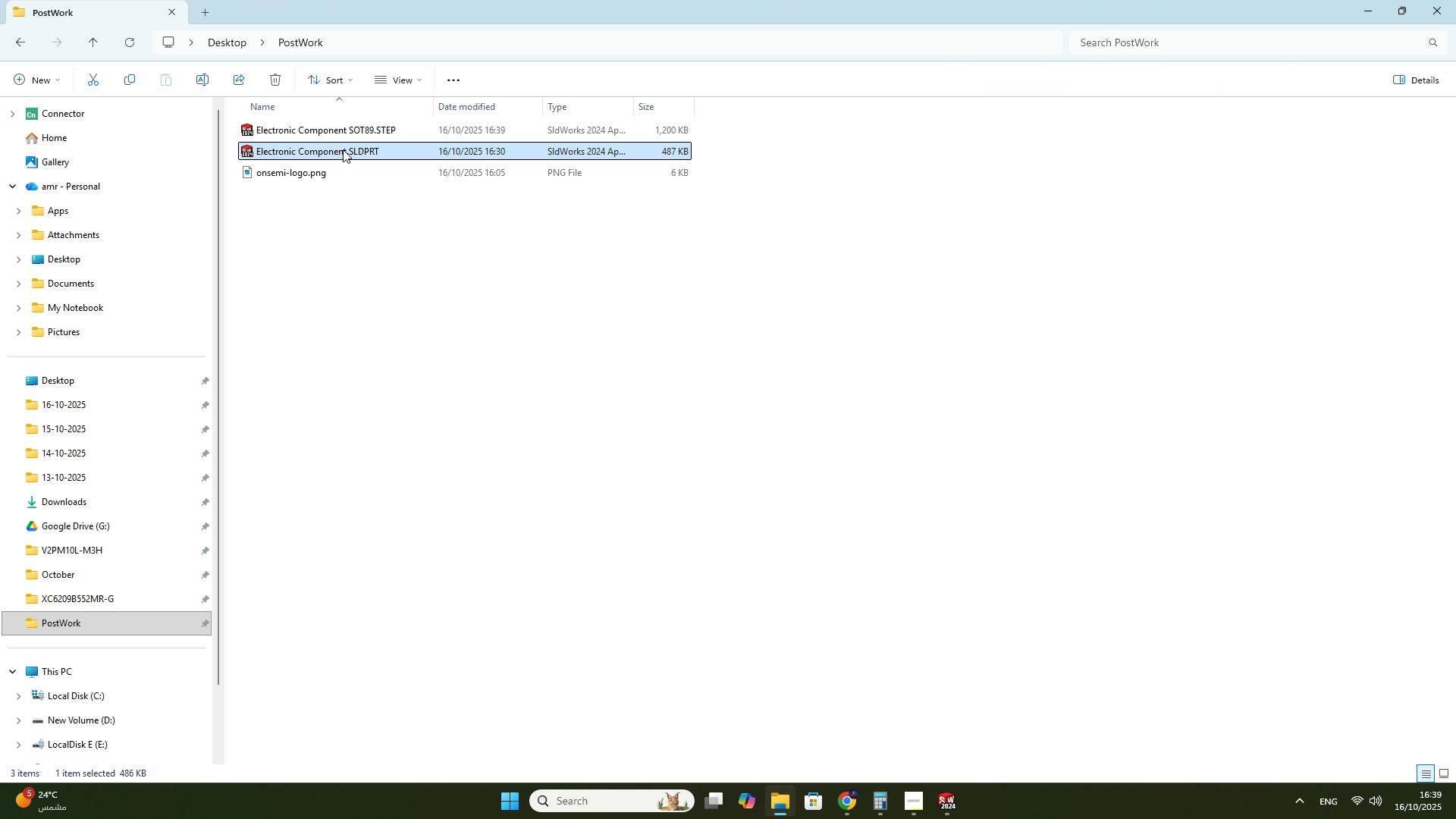 
left_click([343, 149])
 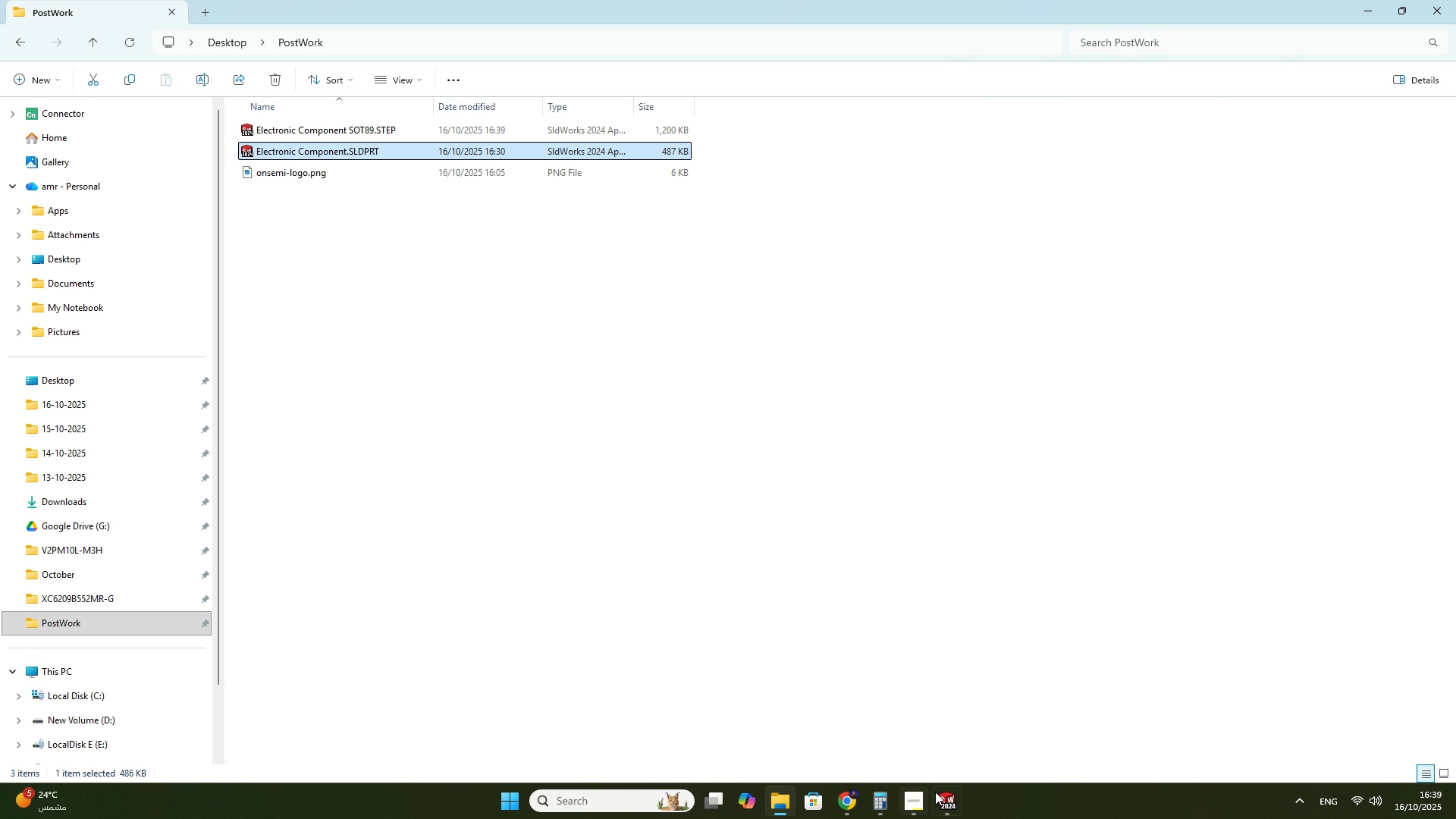 
left_click([940, 793])
 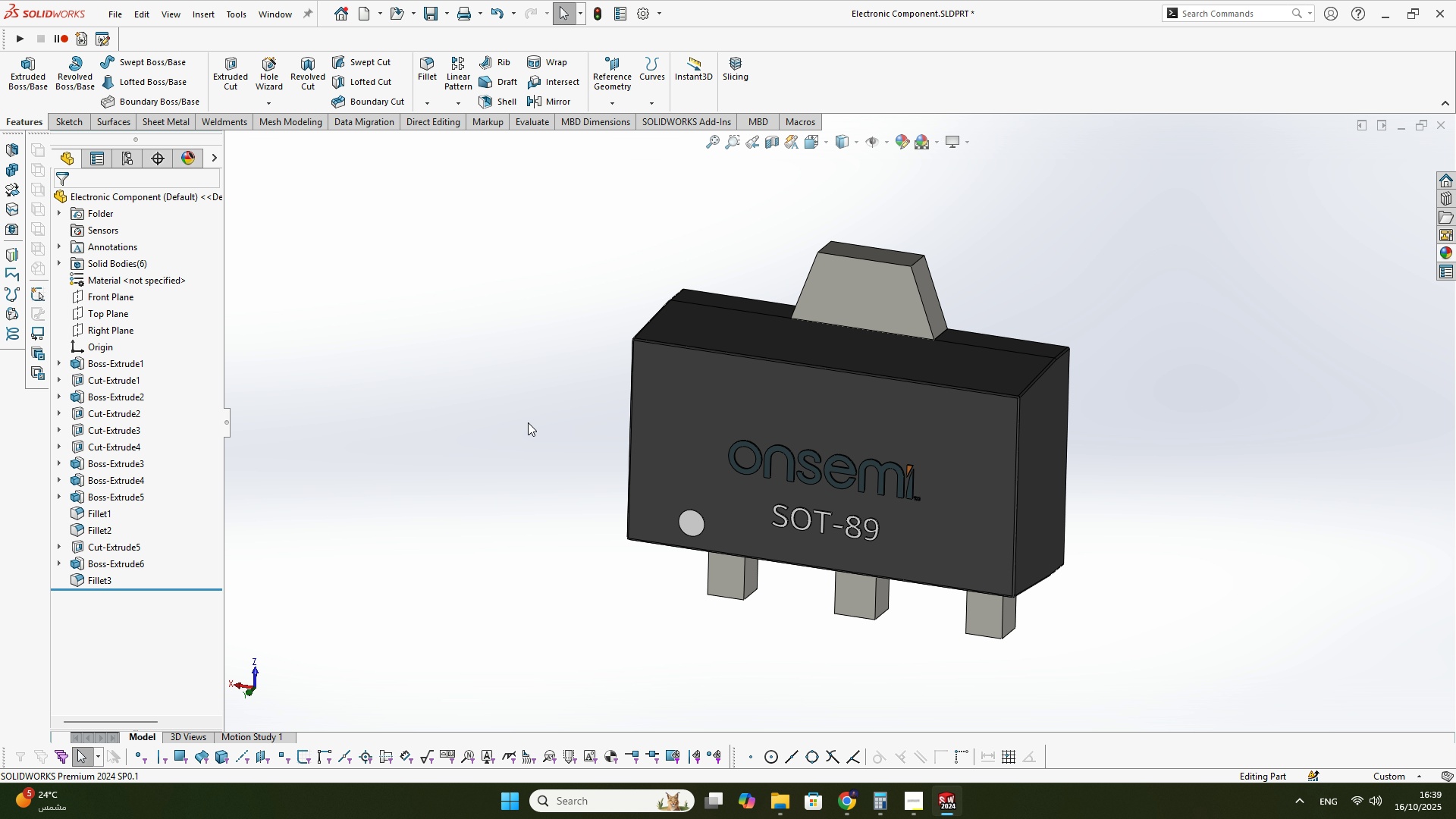 
left_click([528, 422])
 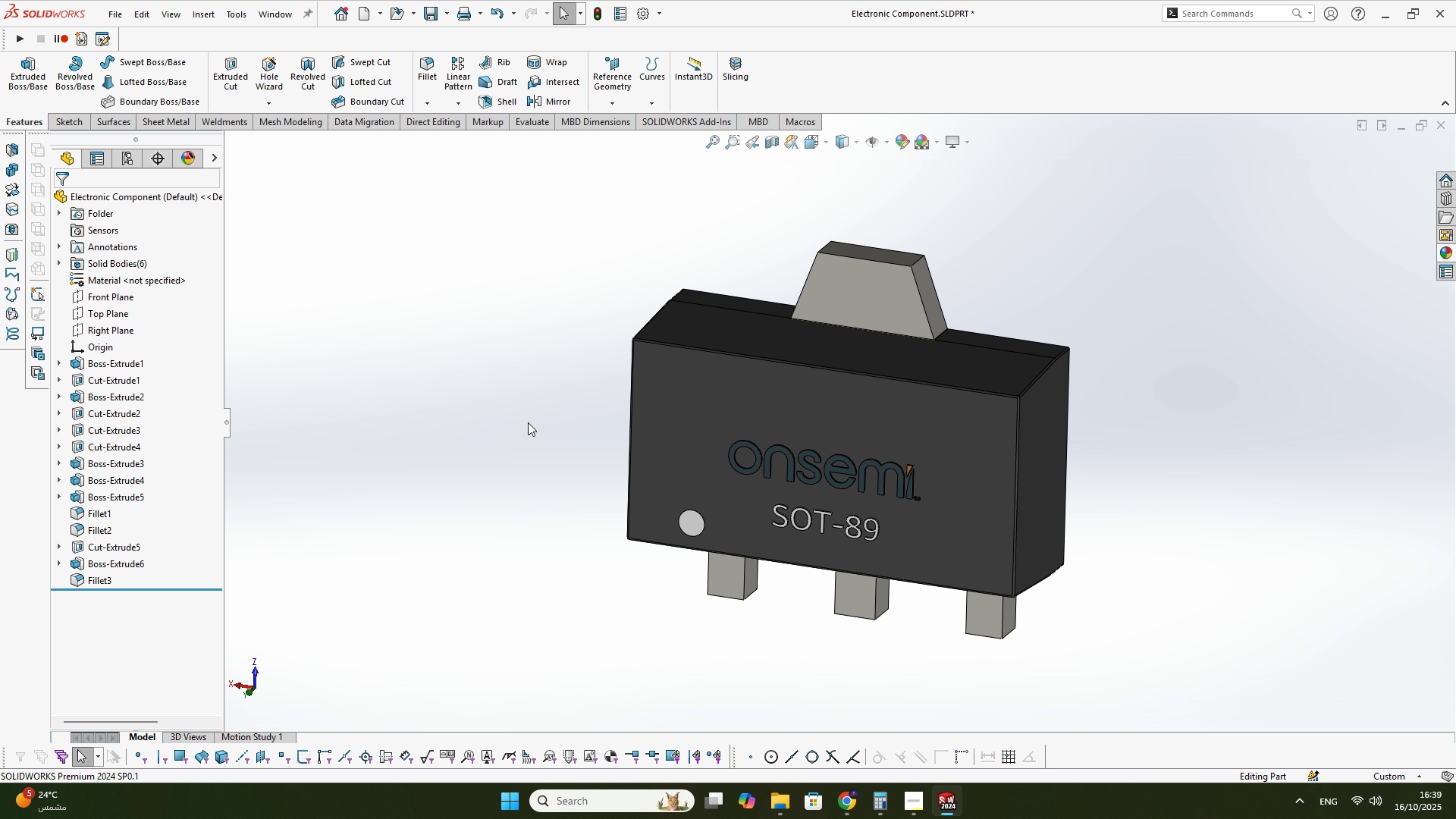 
key(Control+S)
 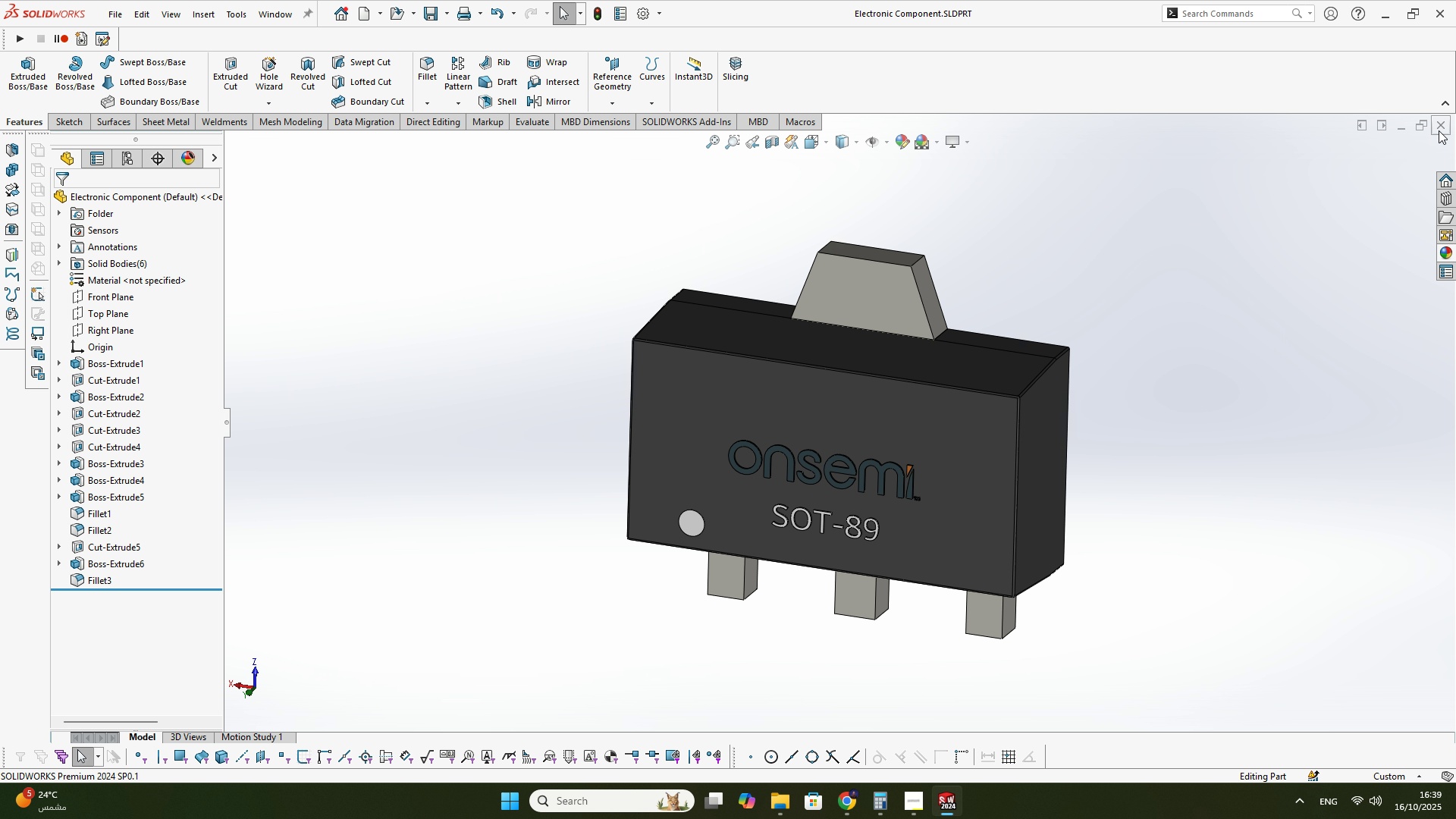 
left_click([1439, 130])
 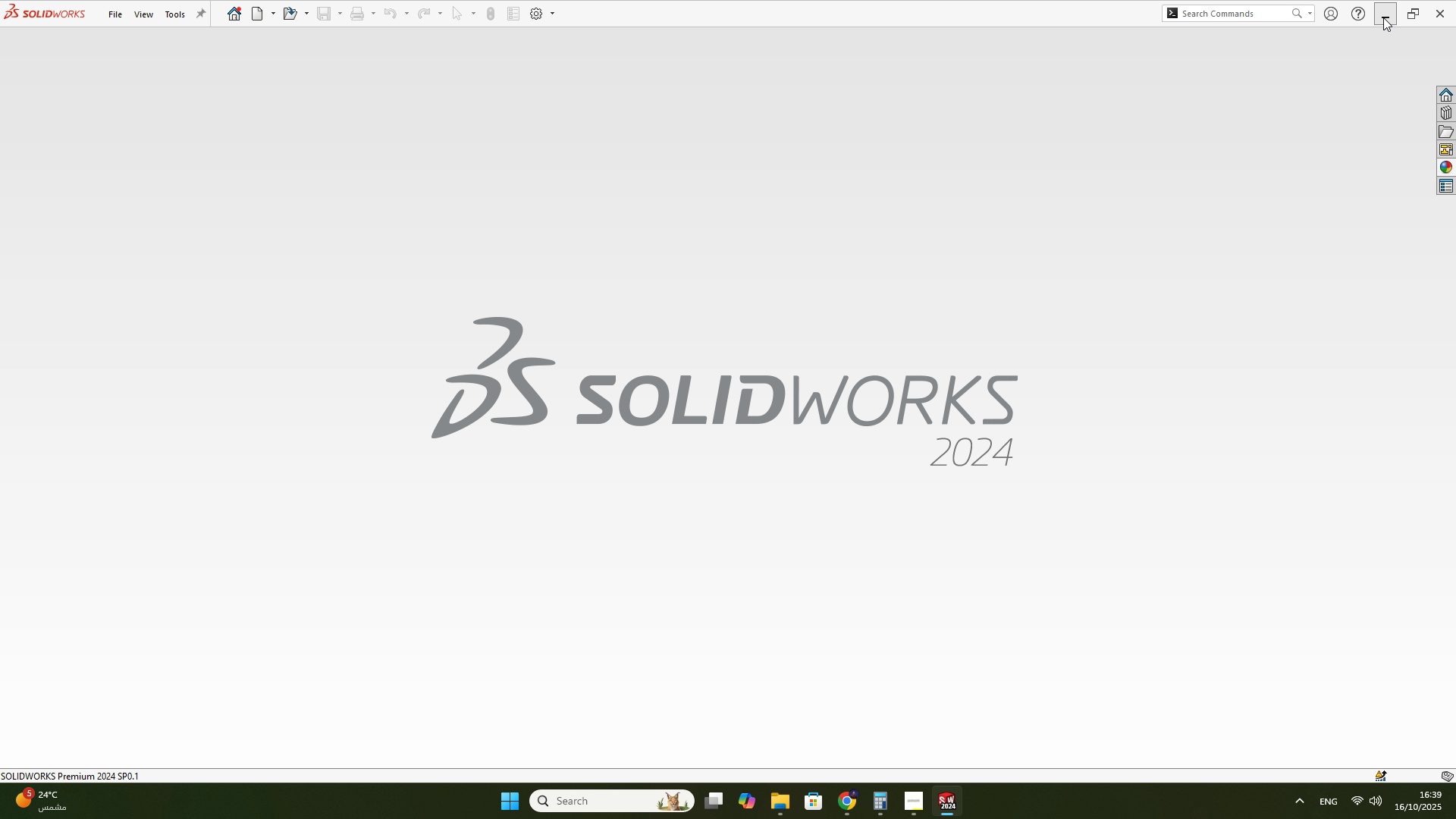 
left_click([1383, 17])
 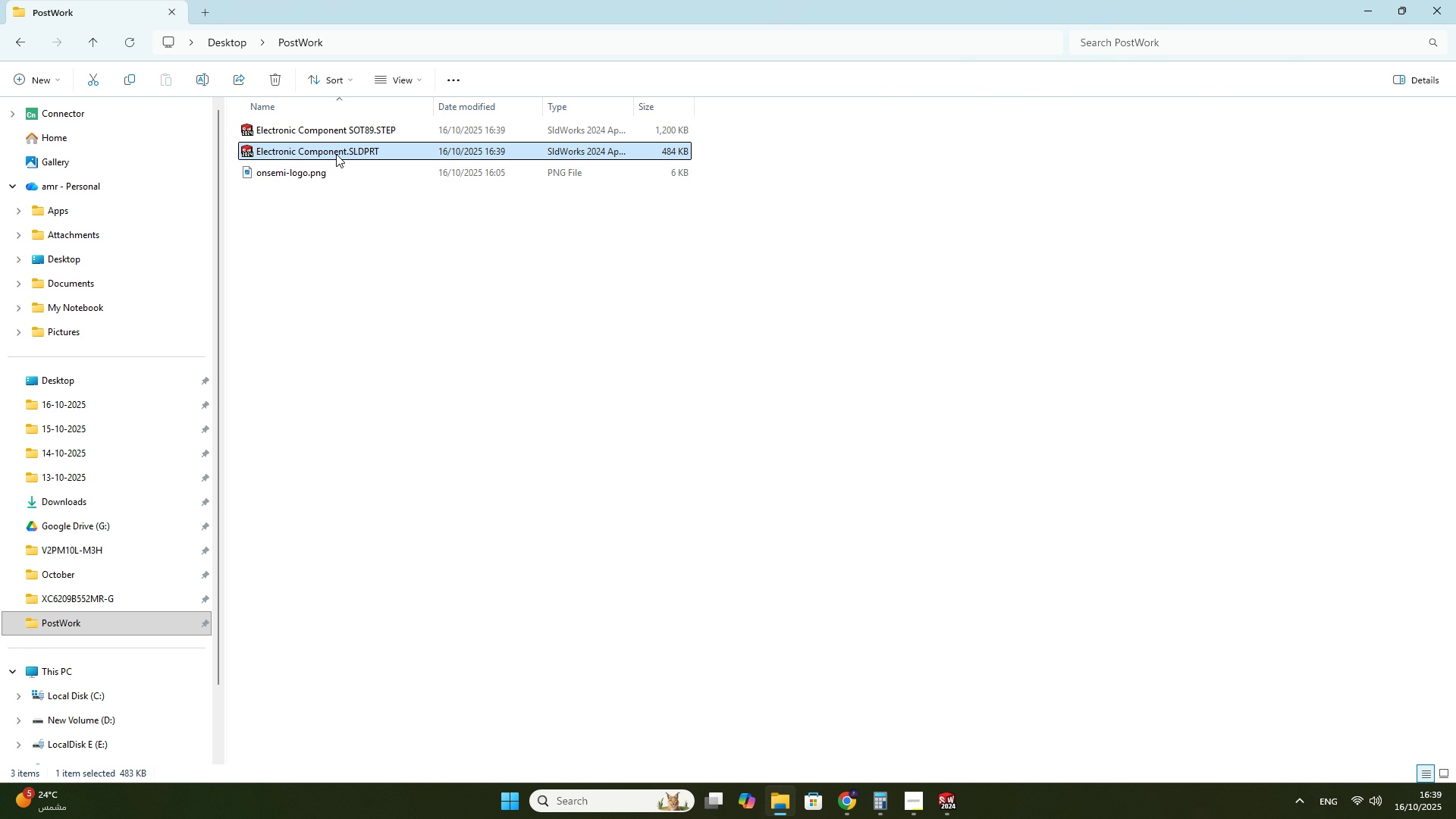 
left_click([336, 152])
 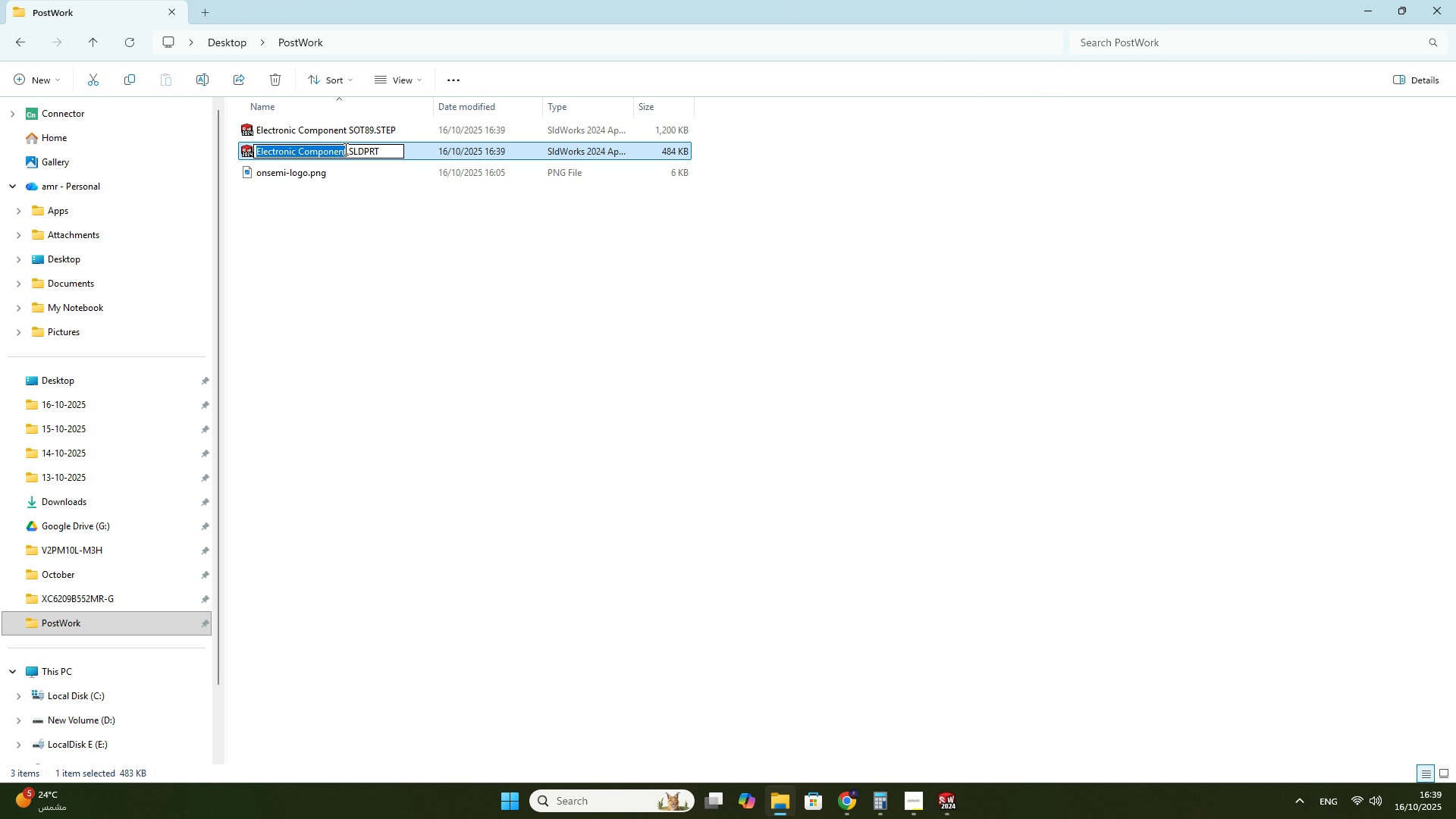 
left_click([344, 149])
 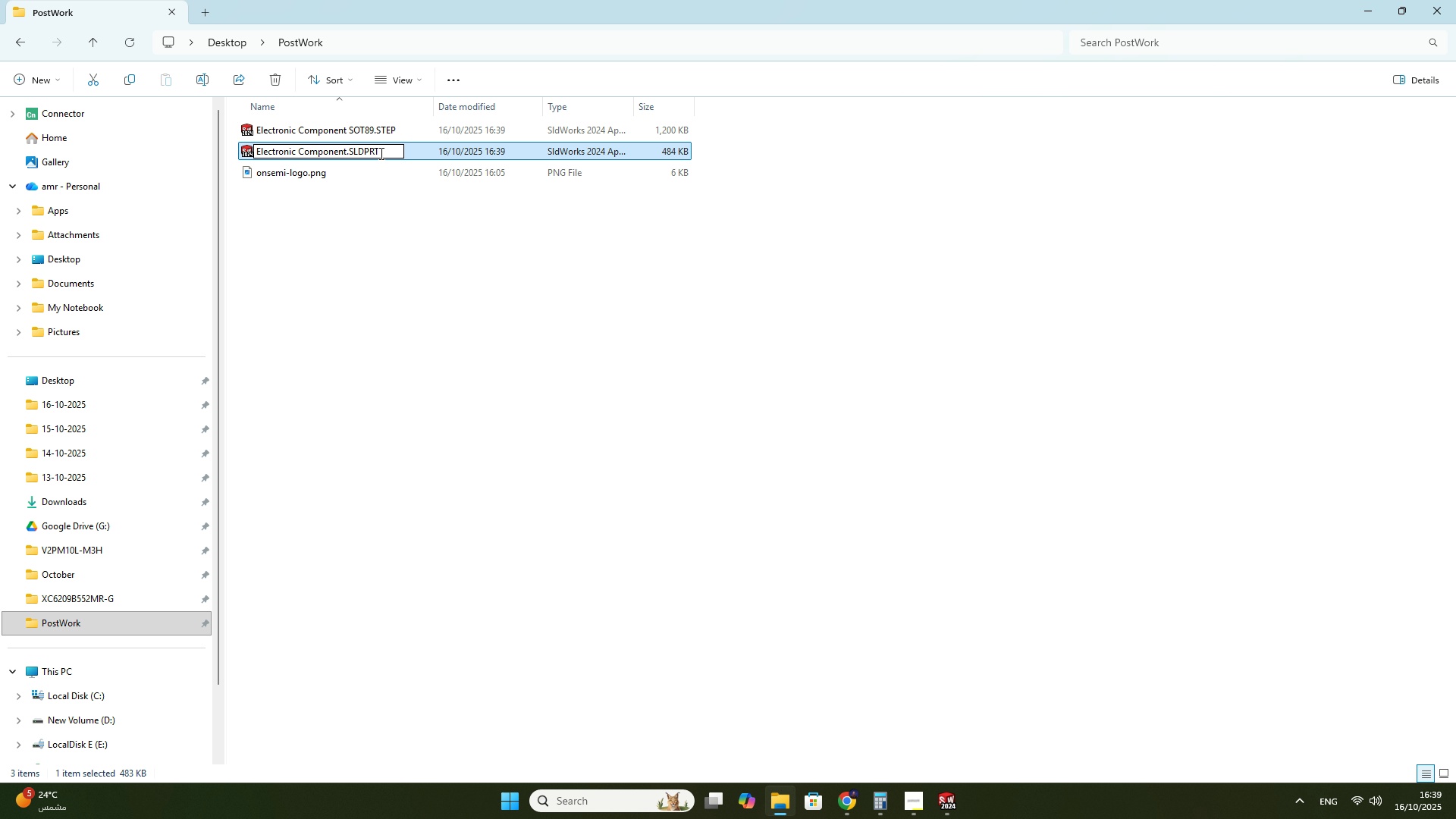 
key(ArrowRight)
 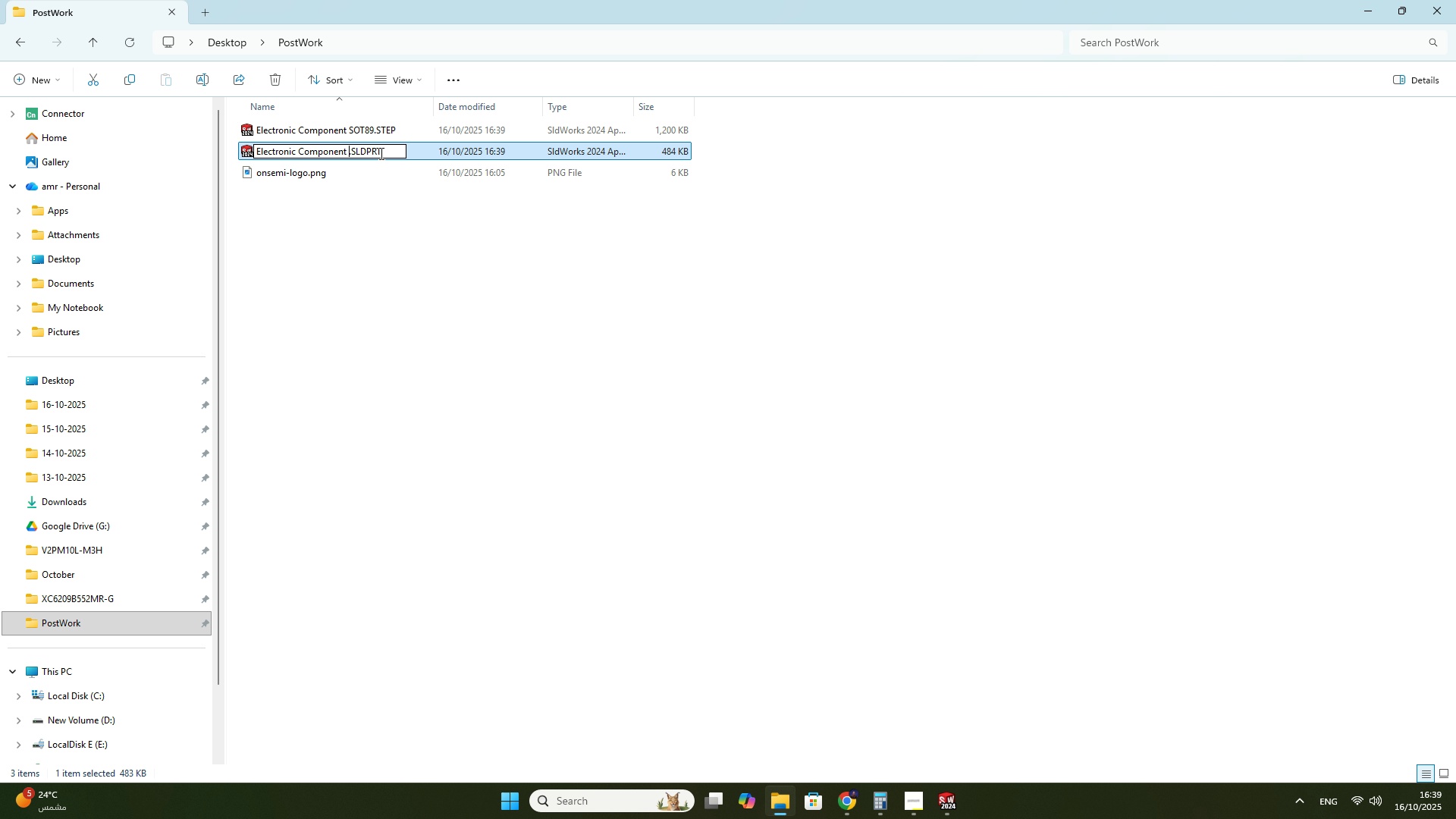 
key(Space)
 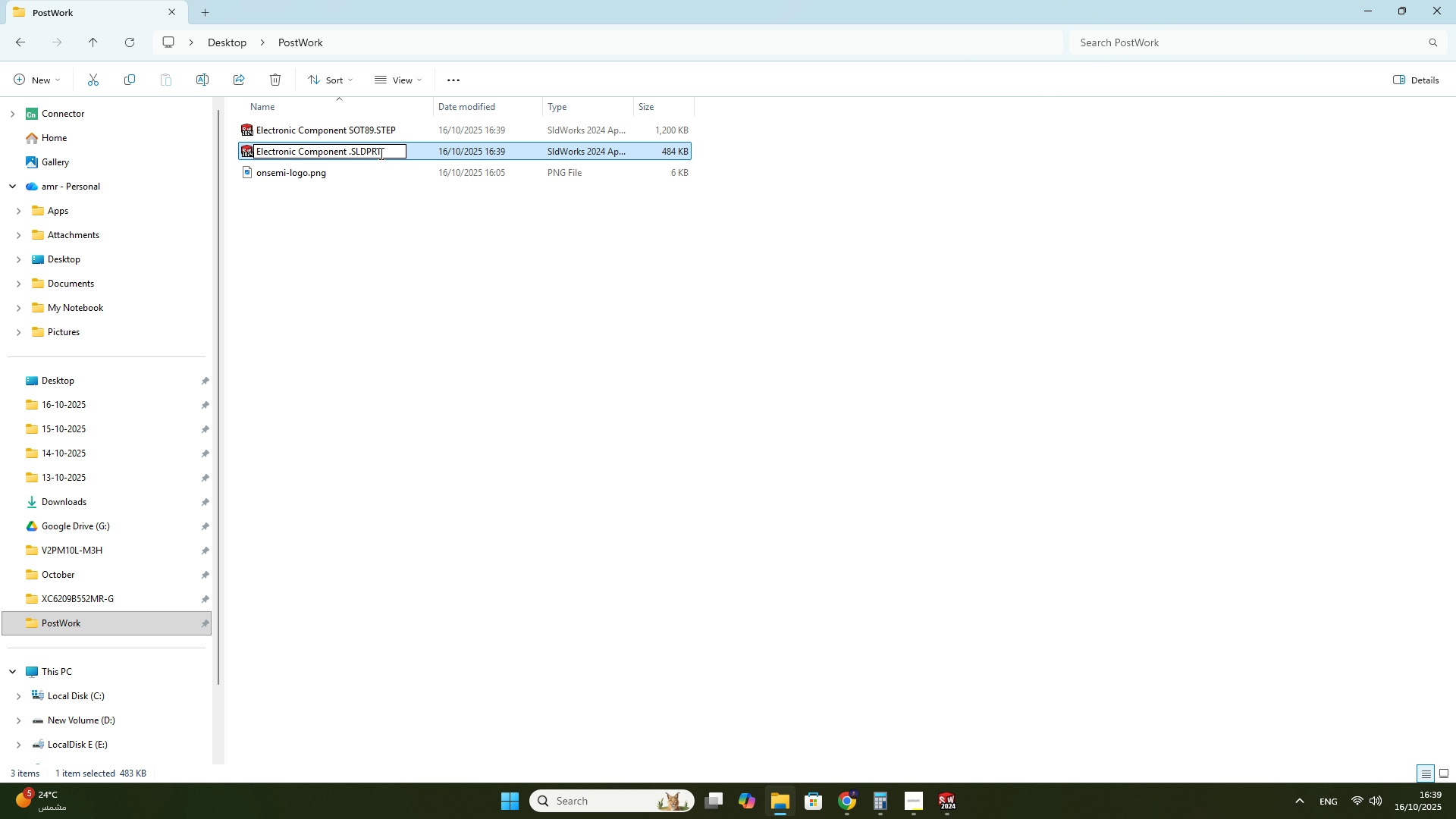 
key(Control+V)
 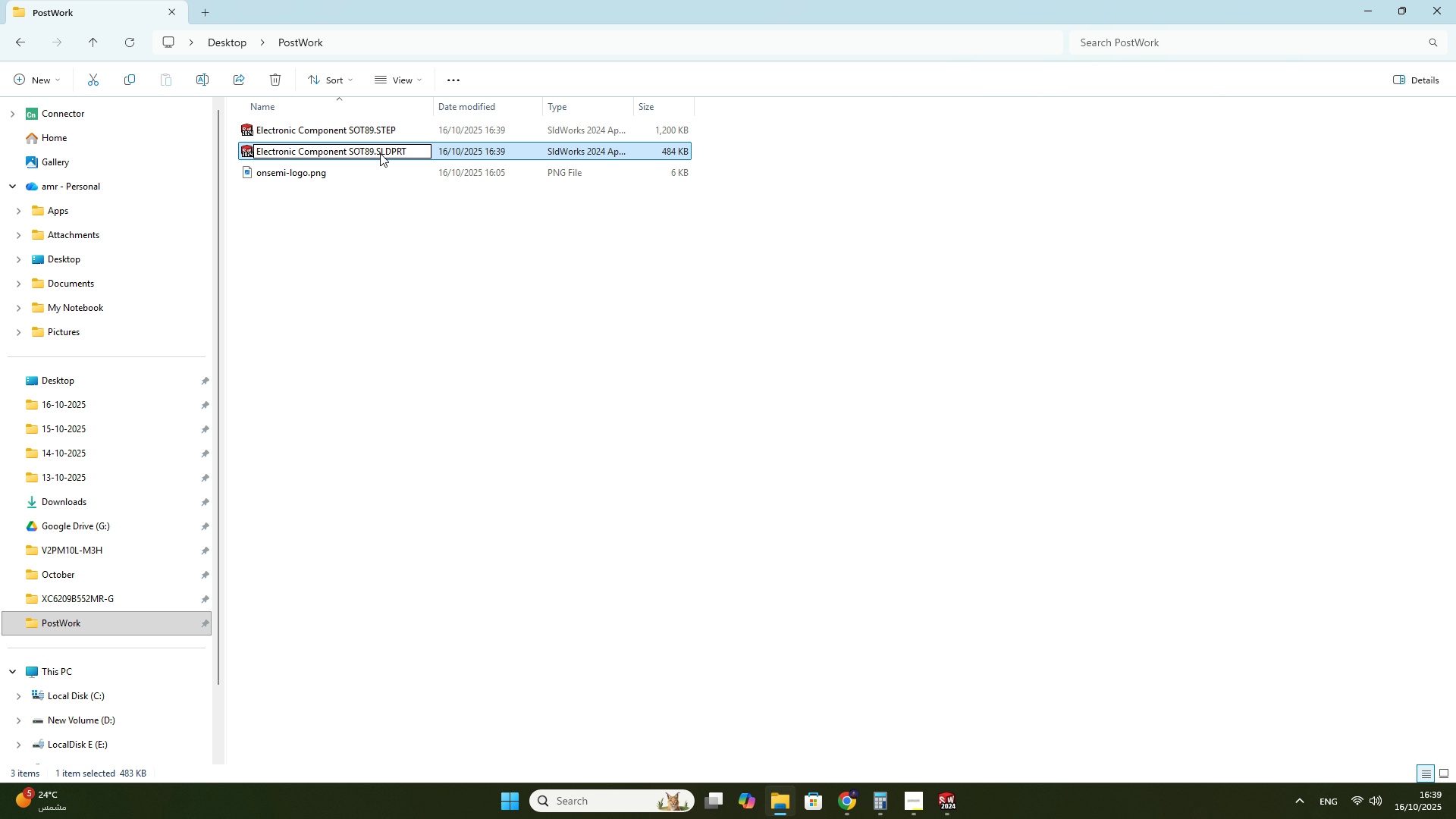 
key(NumpadEnter)
 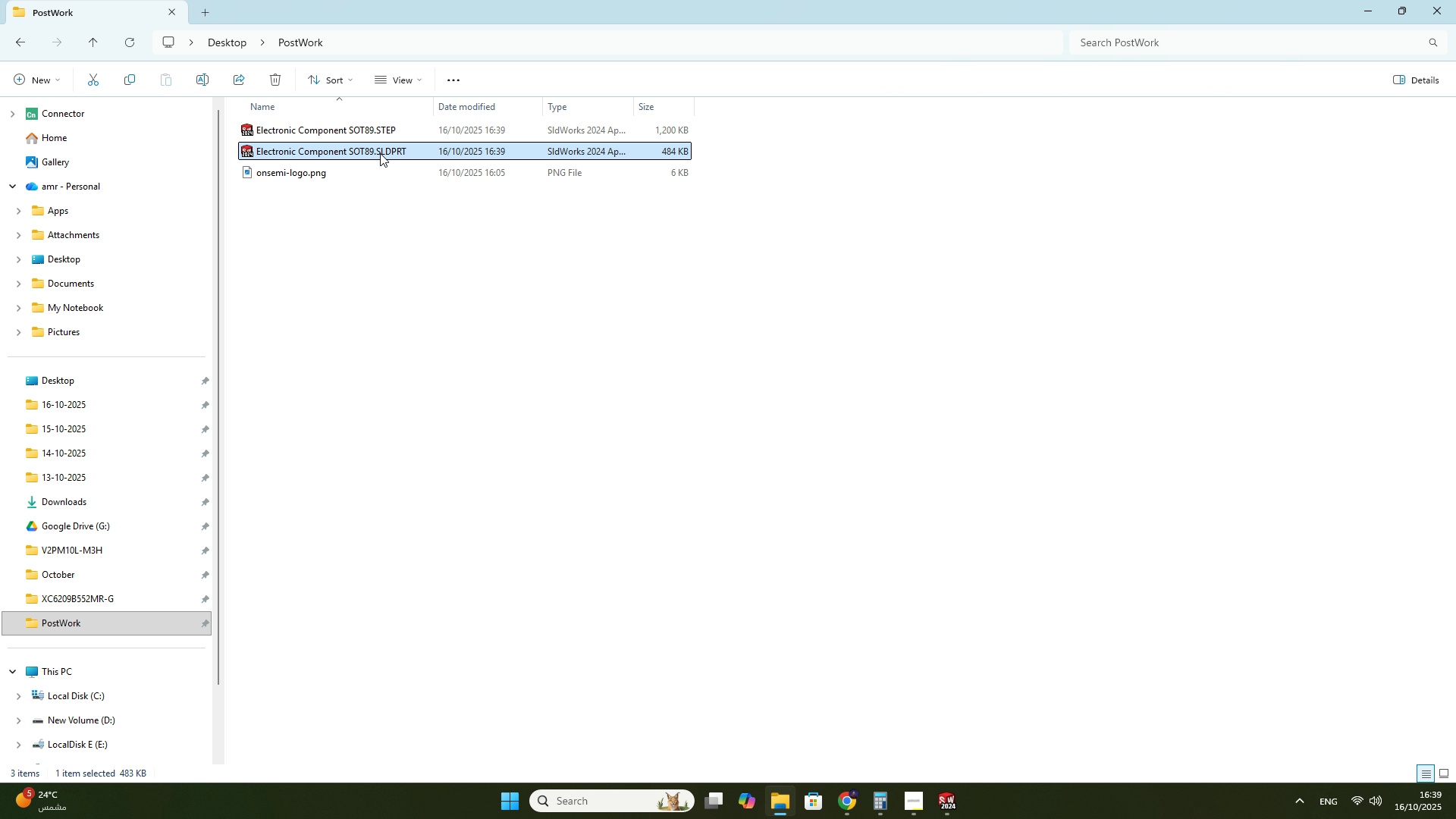 
key(NumpadEnter)
 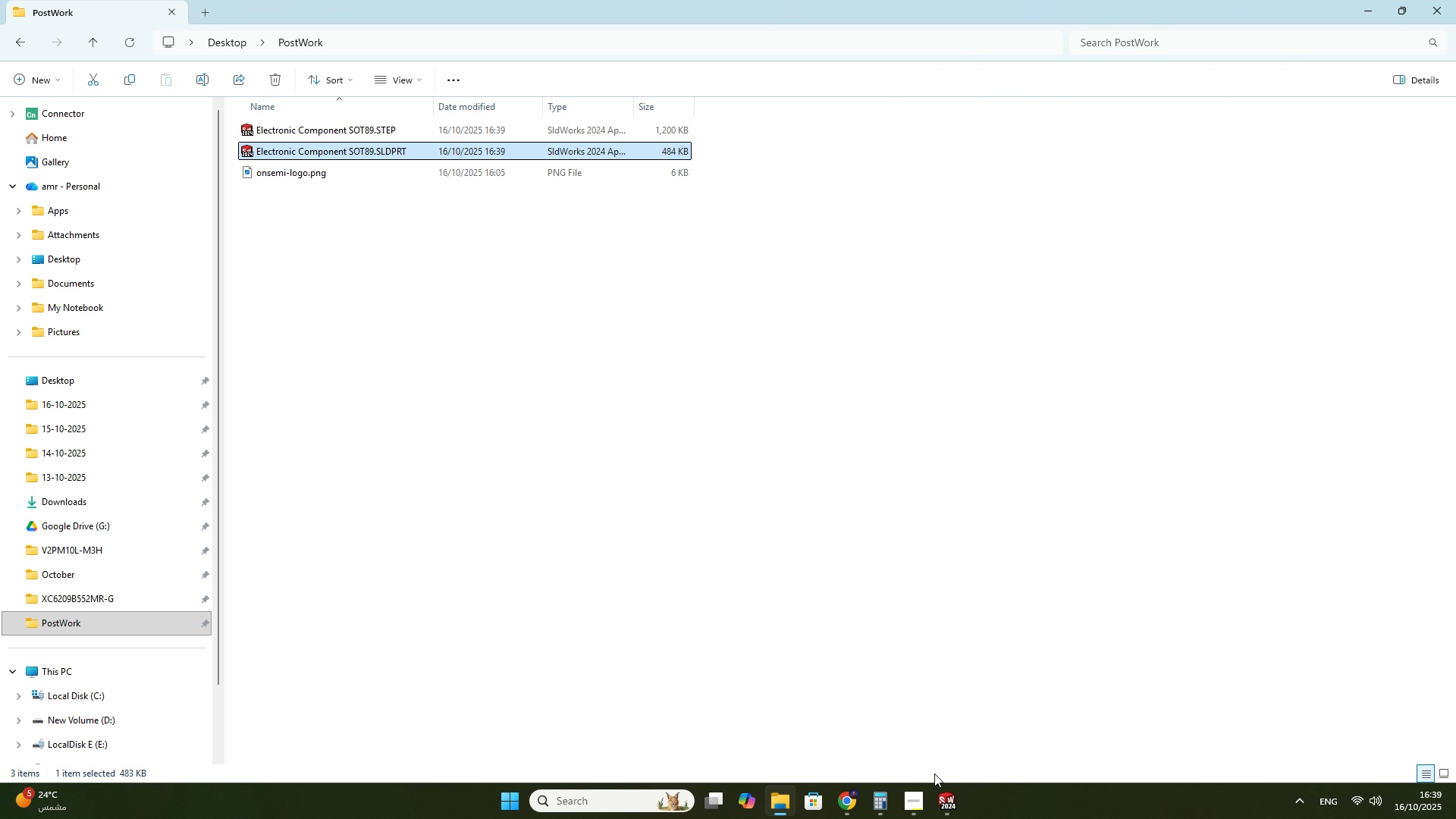 
left_click([954, 799])
 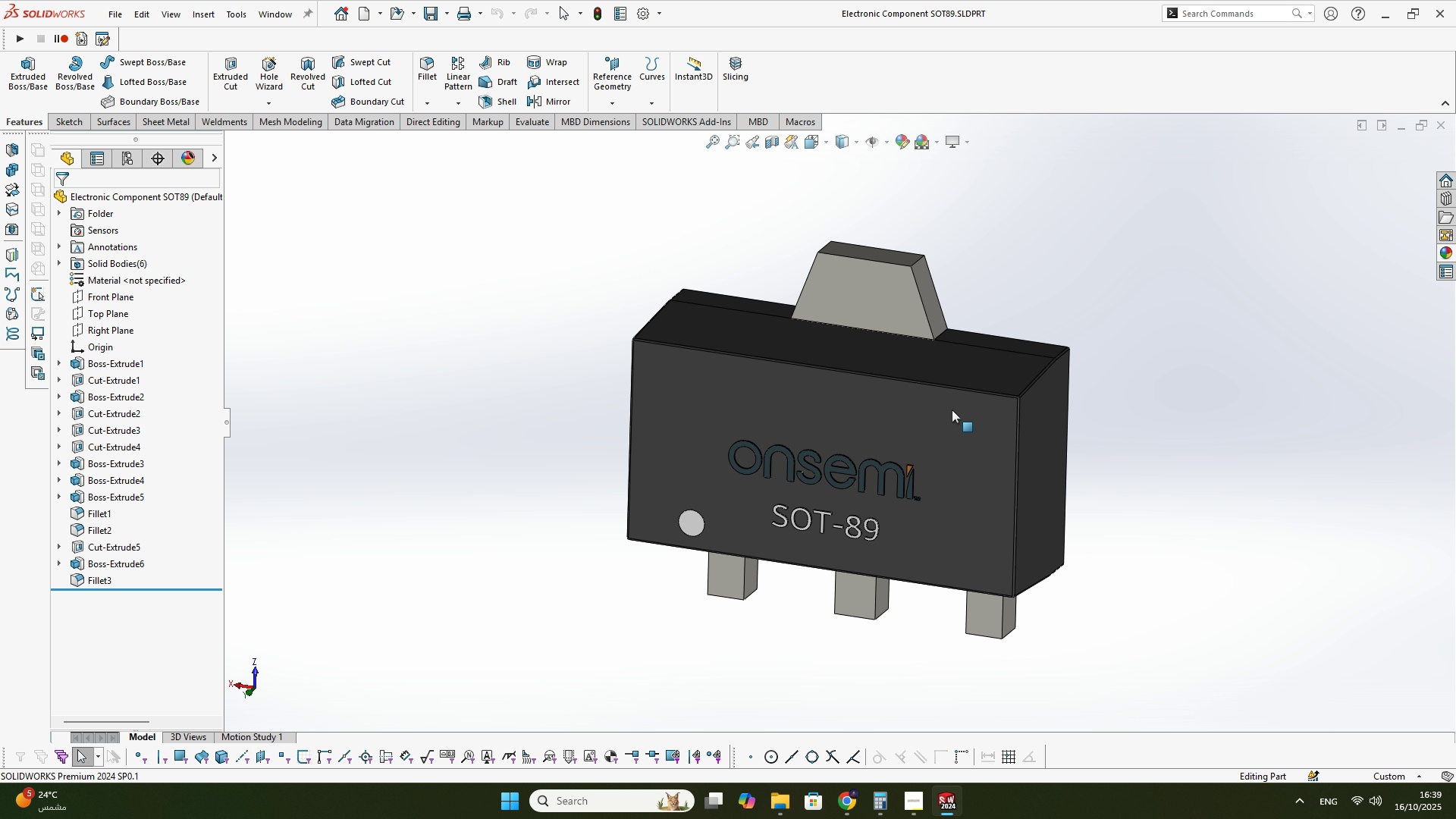 
key(Space)
 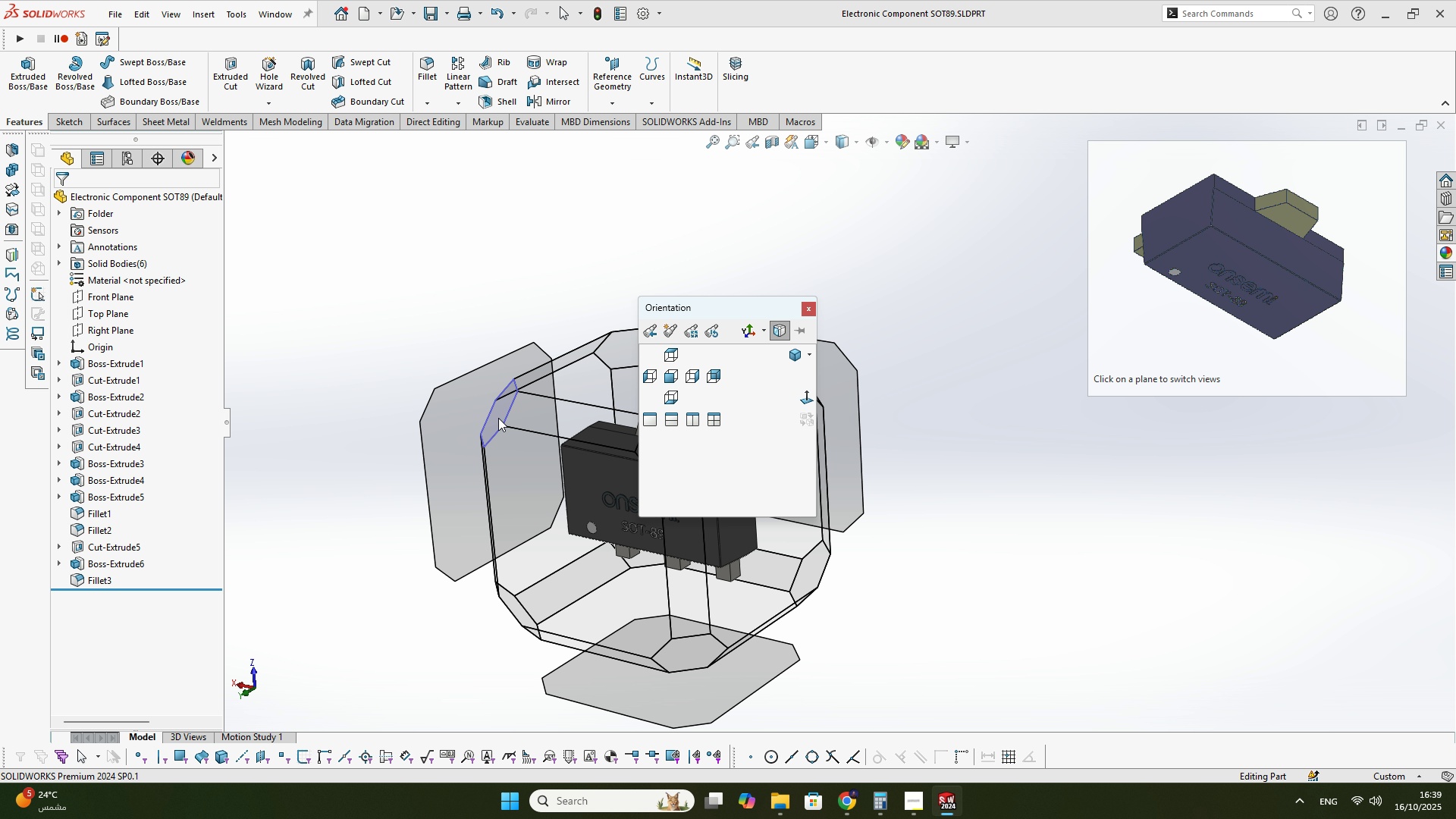 
left_click([1263, 595])
 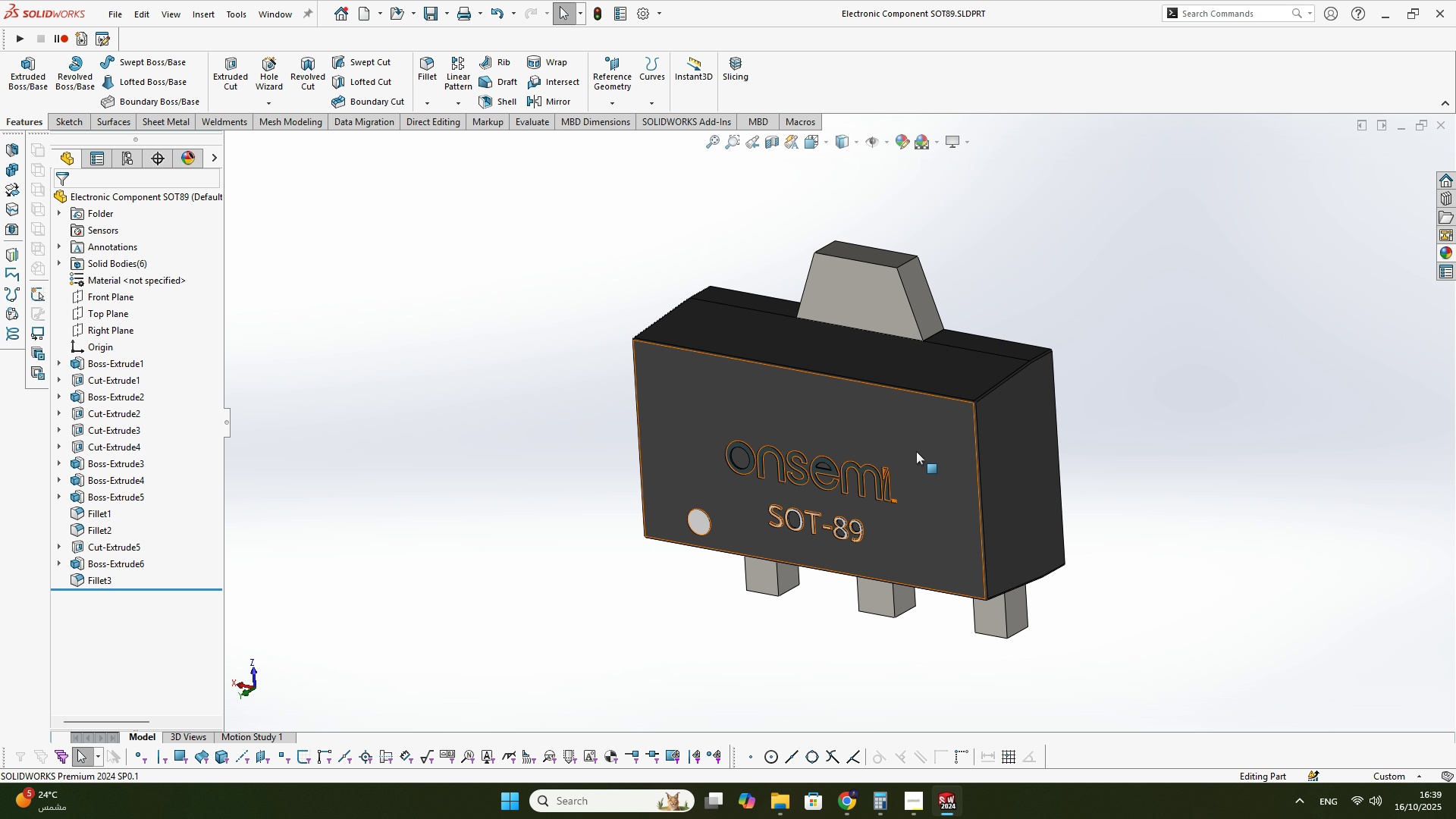 
key(Space)
 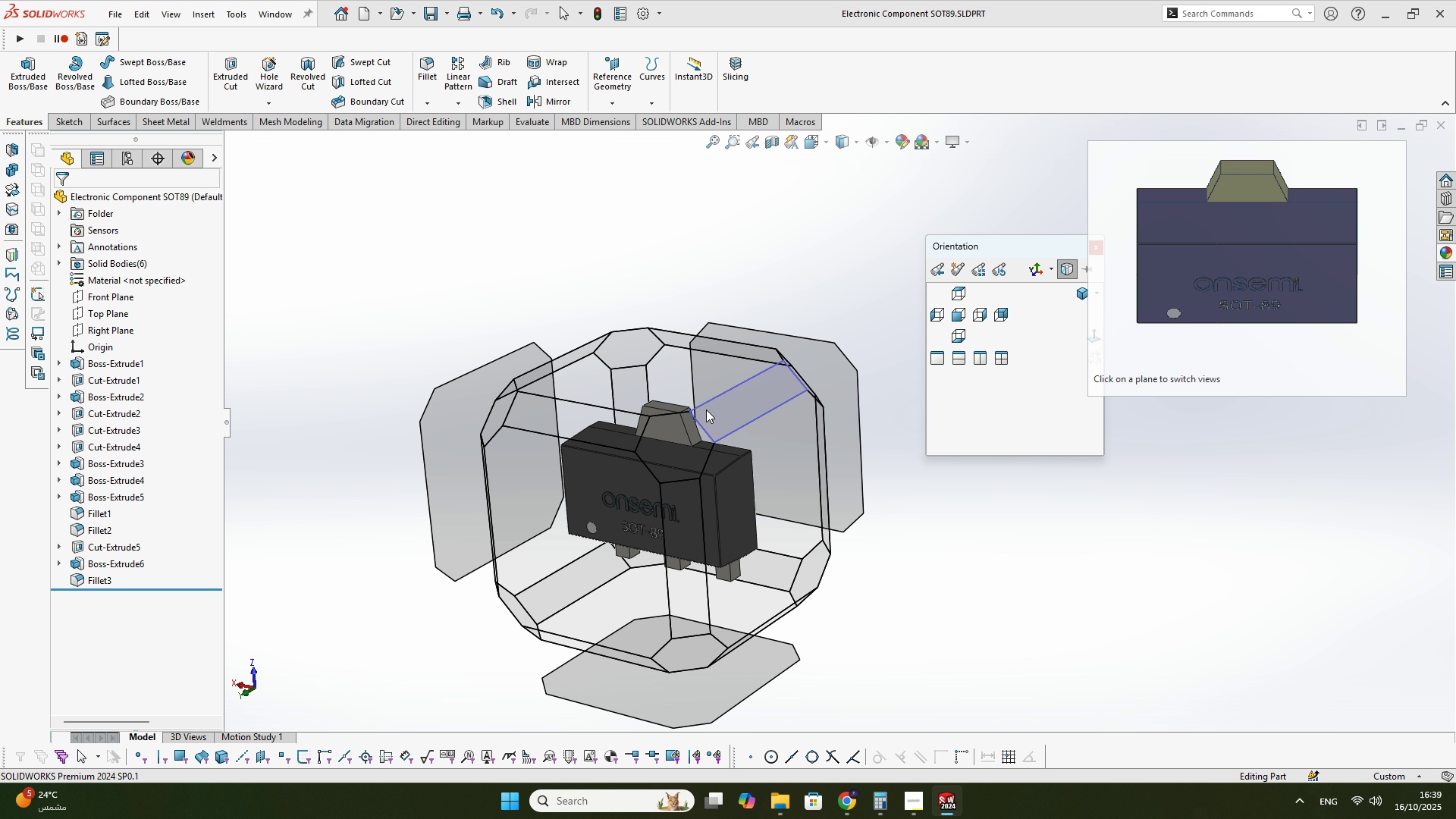 
left_click([688, 425])
 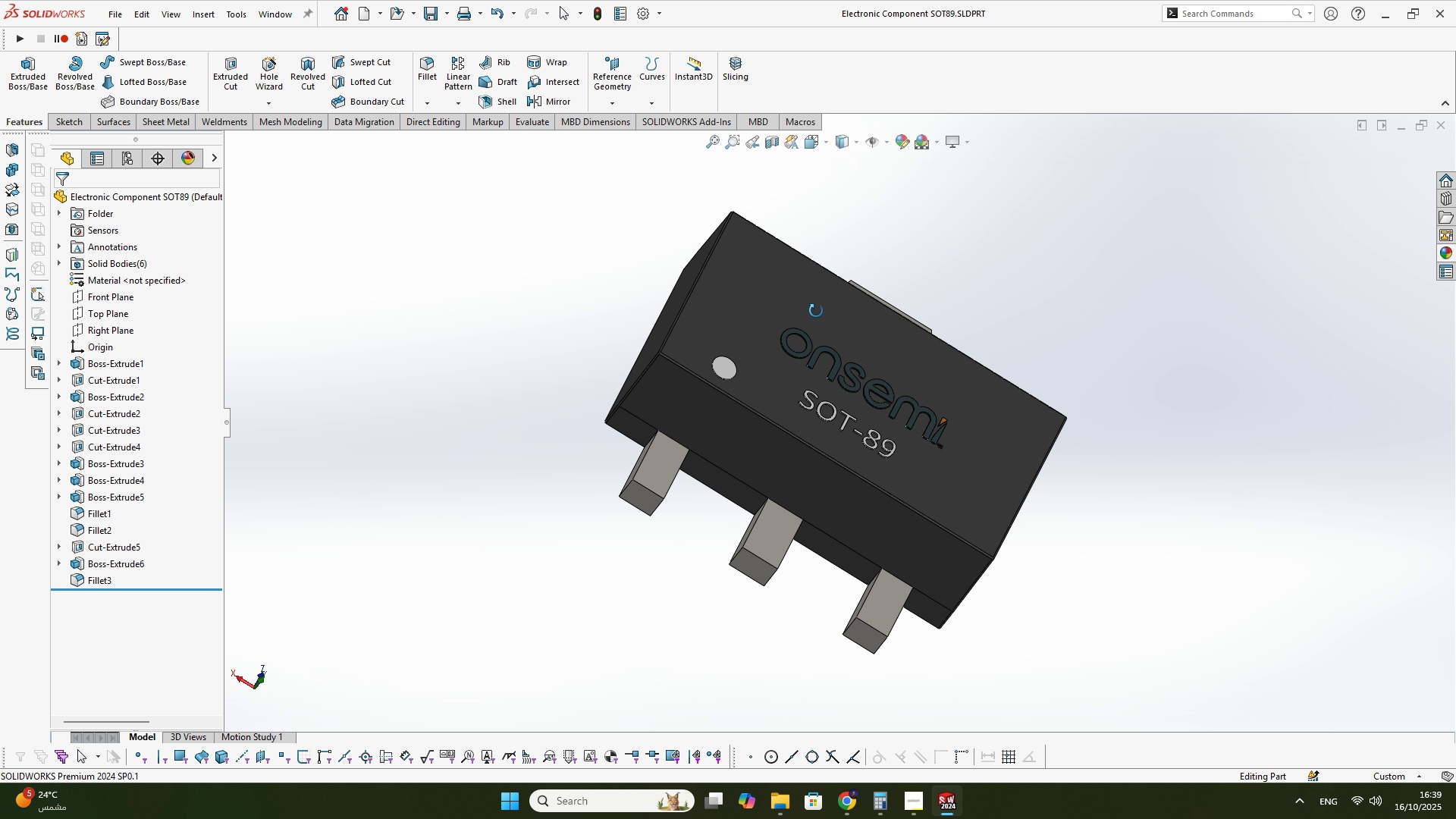 
key(Space)
 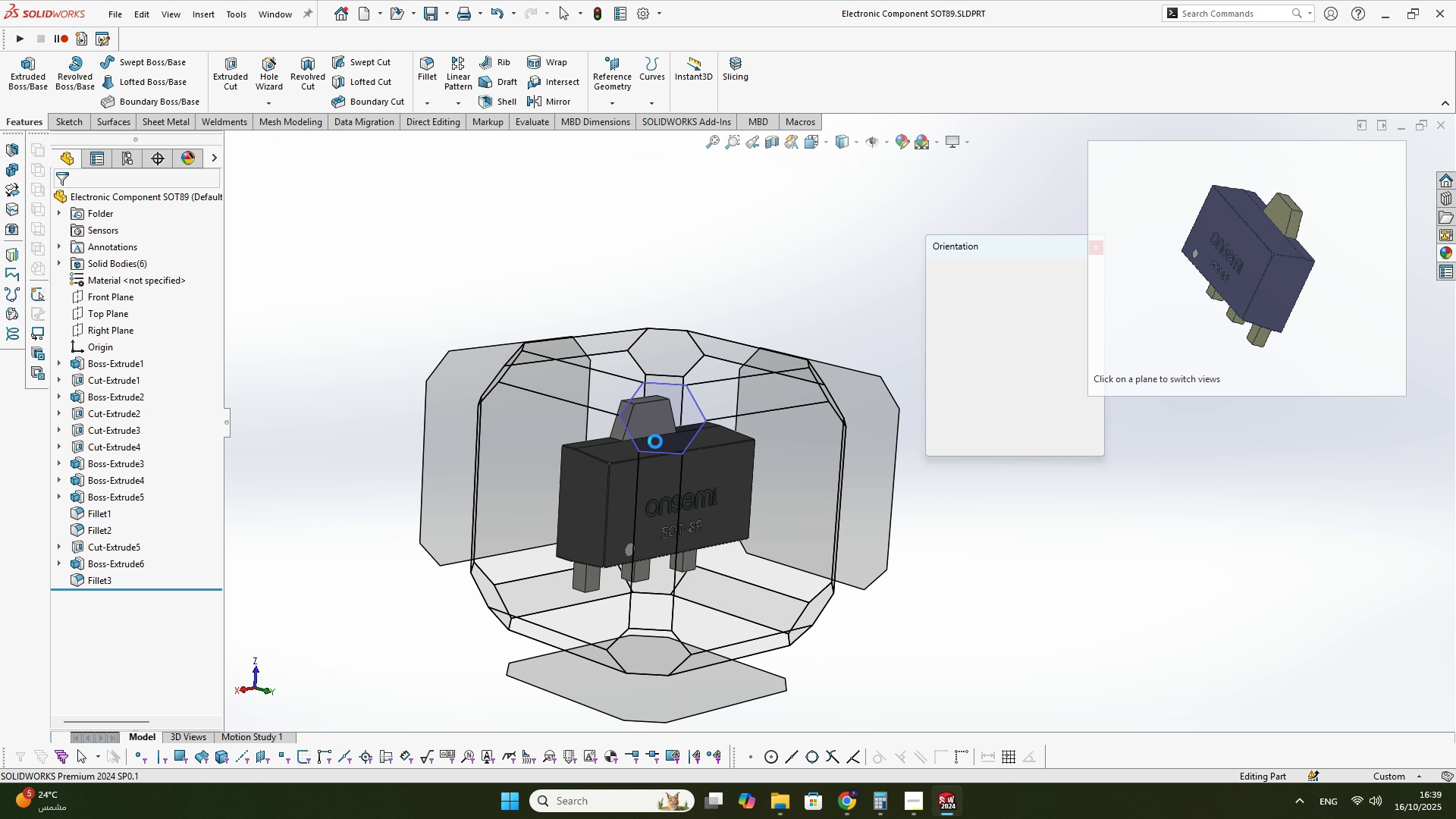 
left_click([659, 438])
 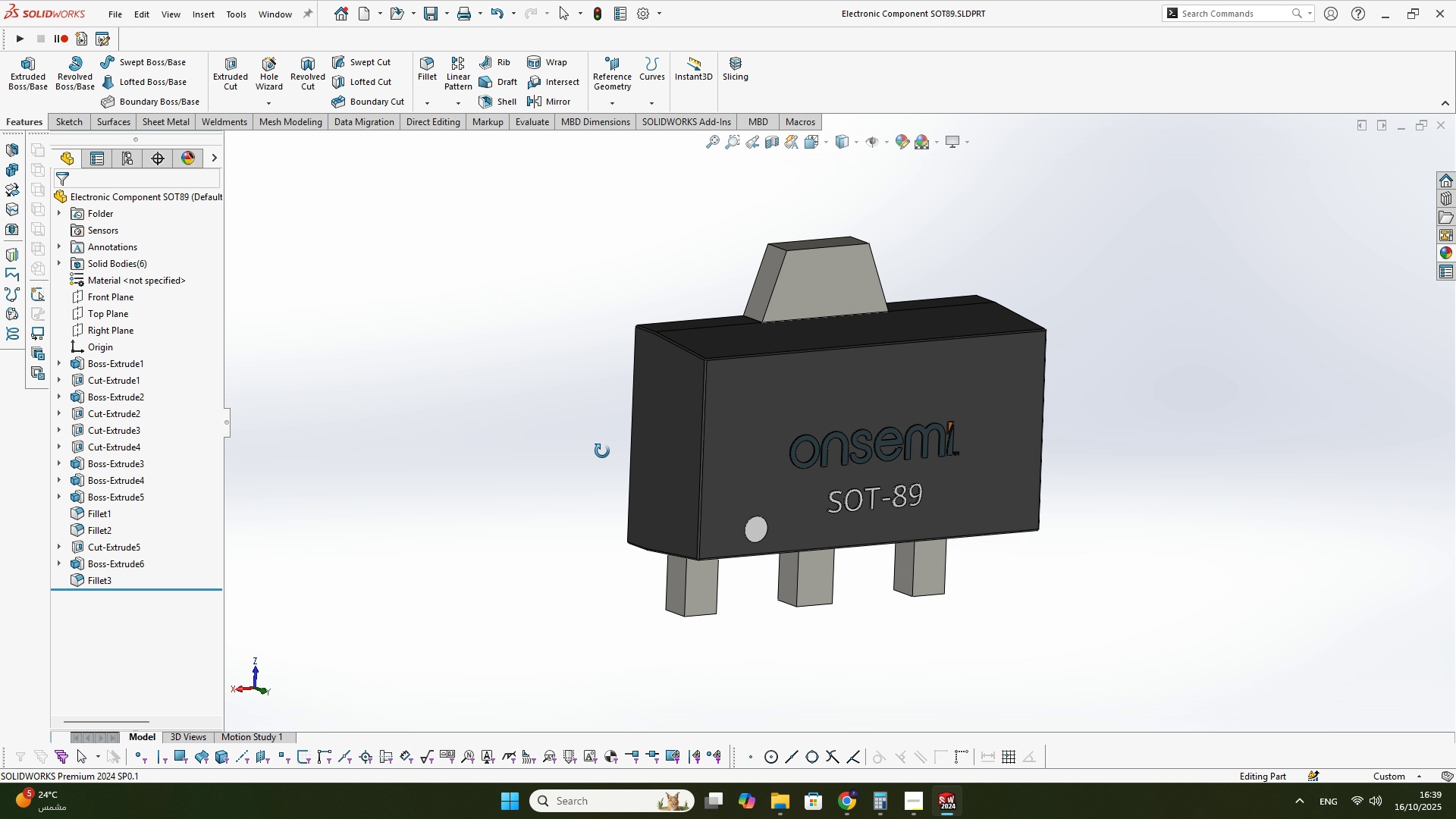 
key(Control+S)
 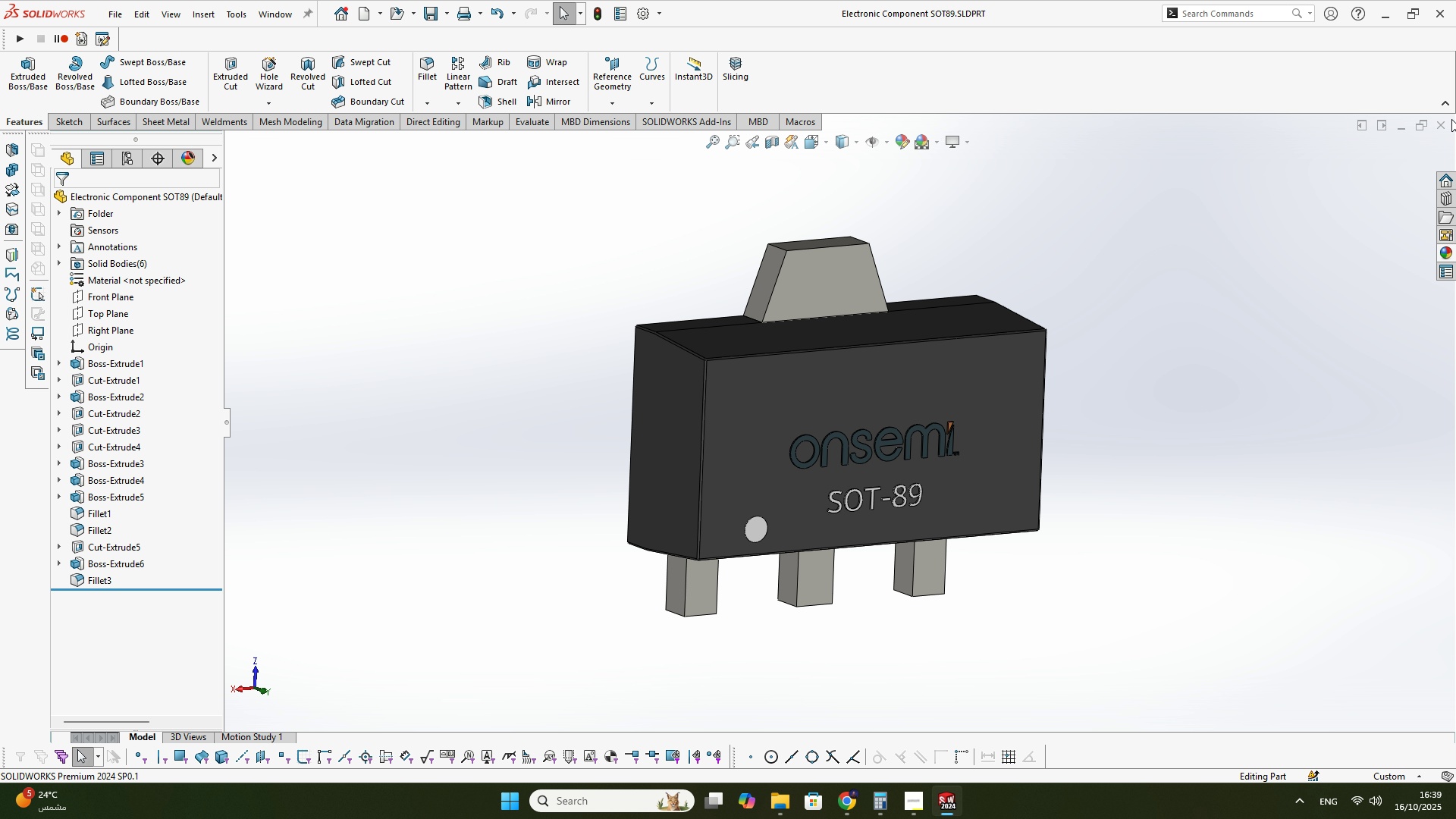 
left_click([1448, 124])
 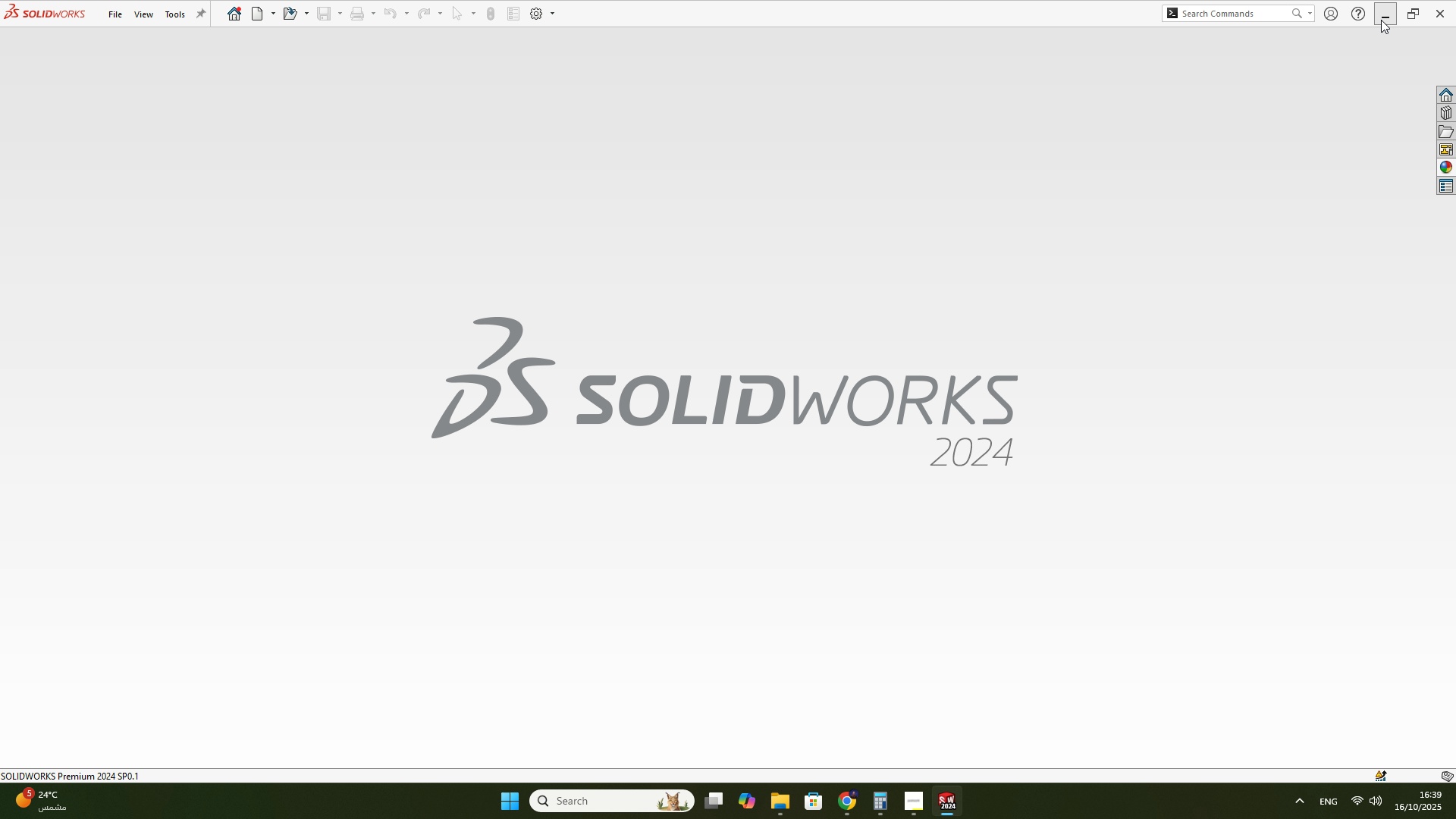 
left_click([1381, 20])
 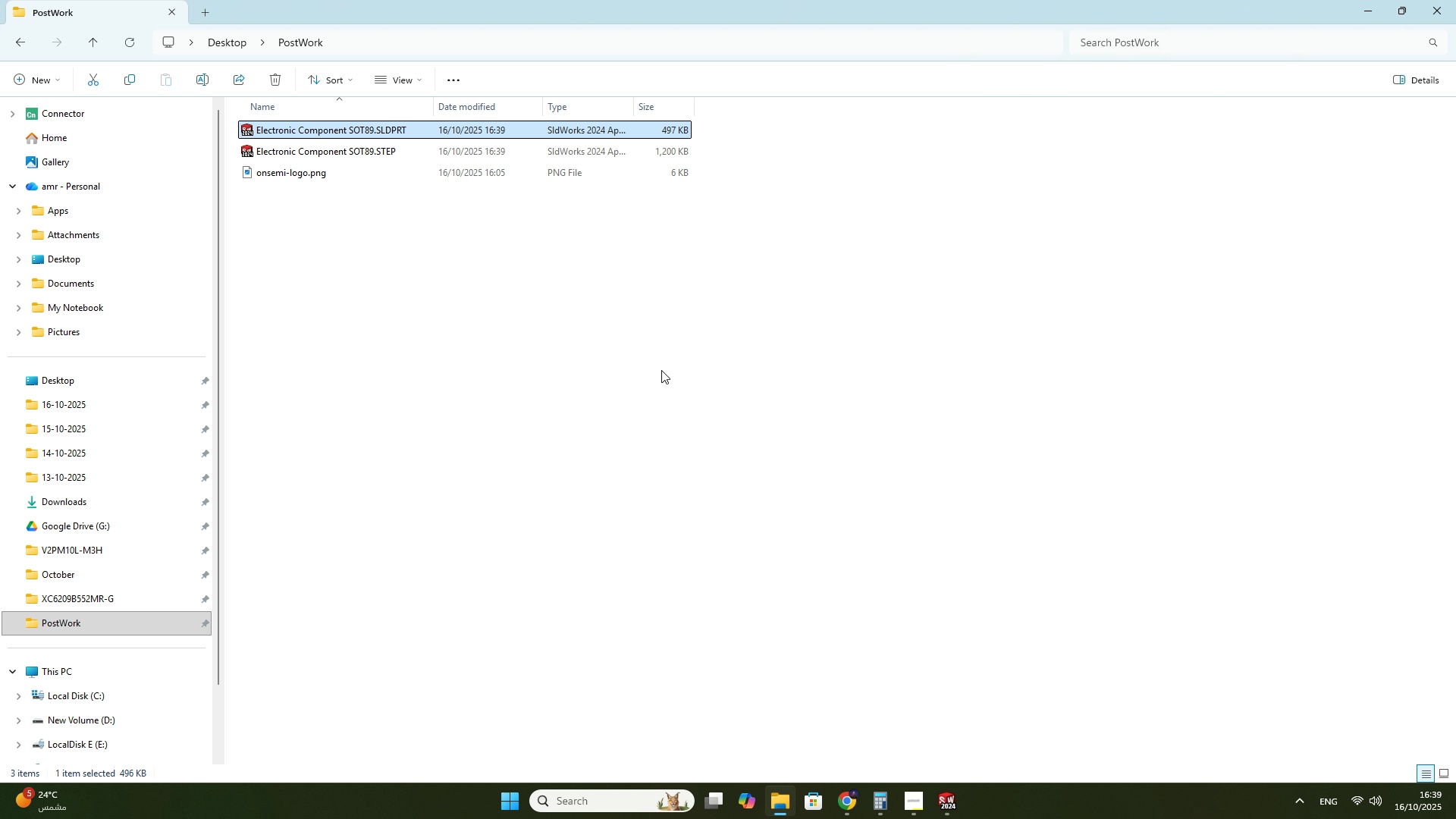 
left_click([661, 370])
 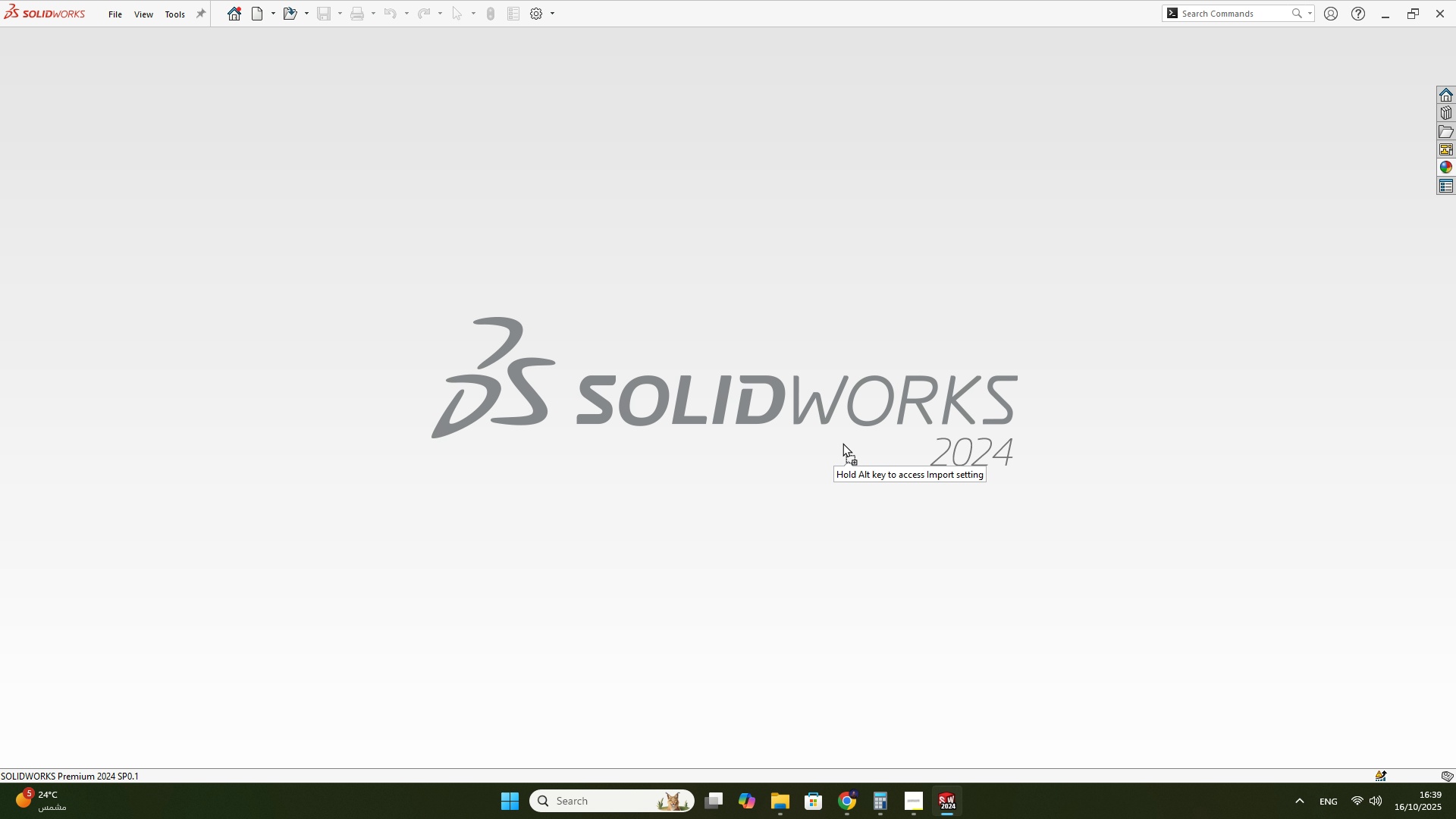 
key(NumpadEnter)
 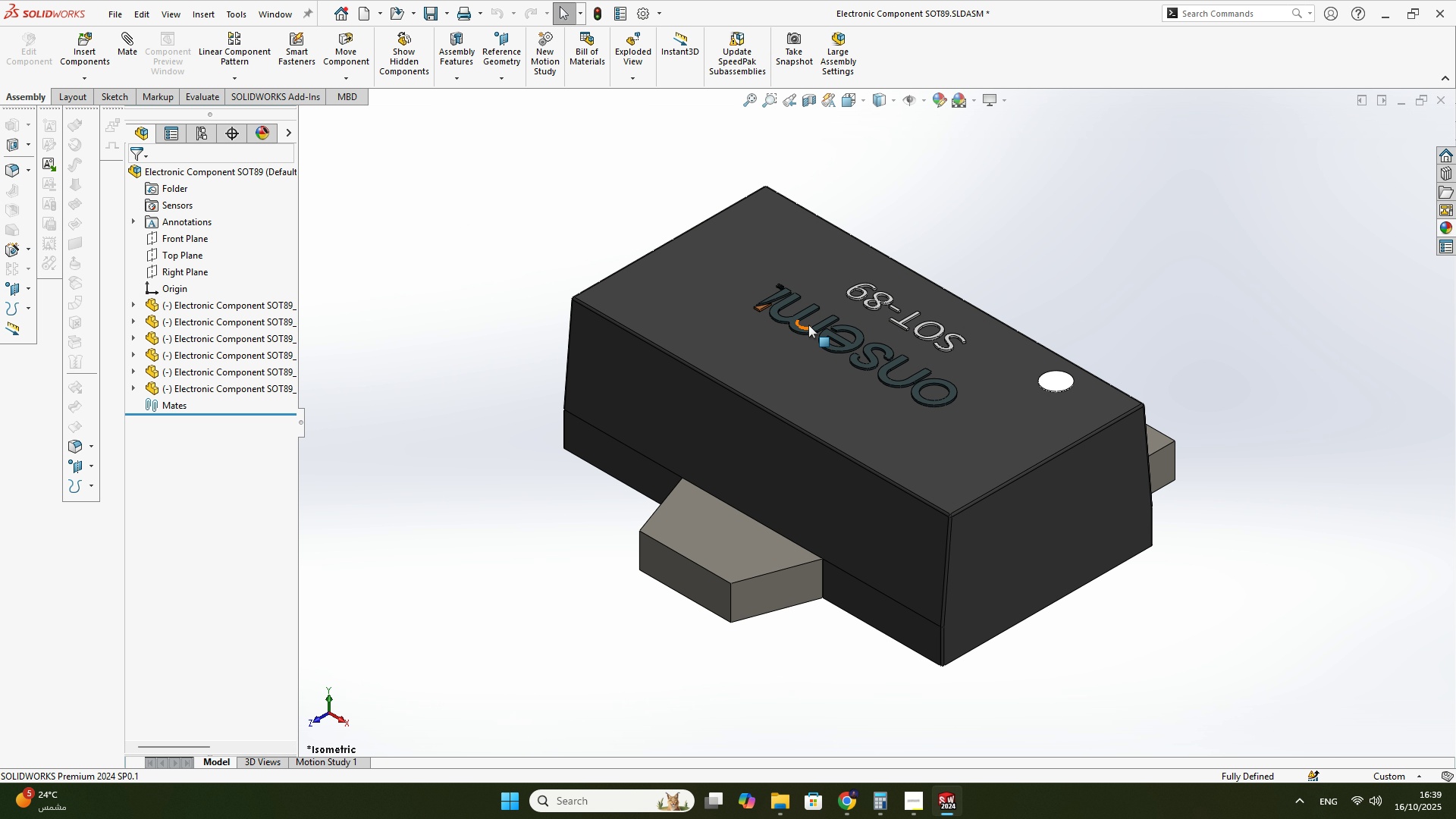 
wait(8.36)
 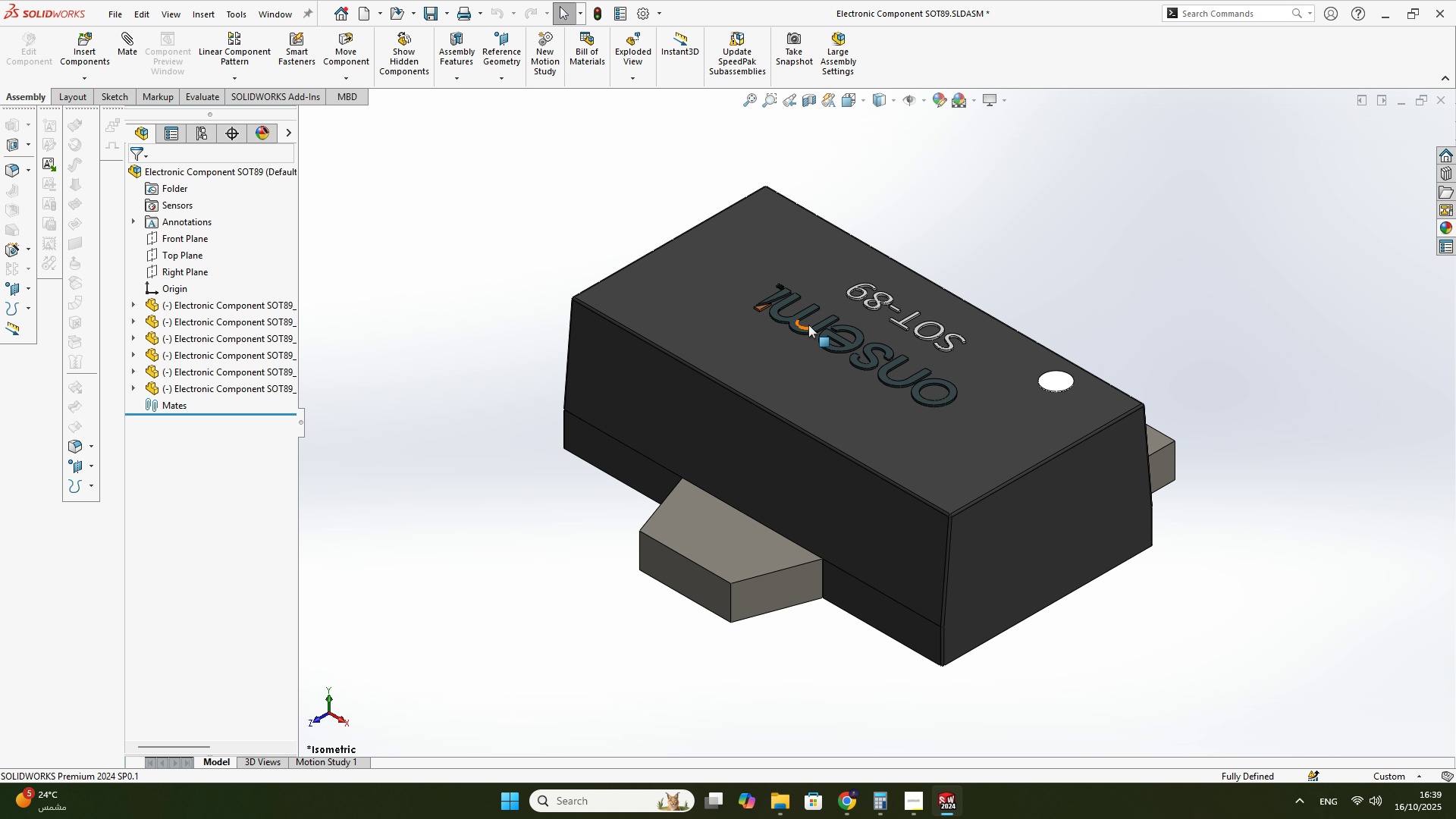 
left_click([818, 488])
 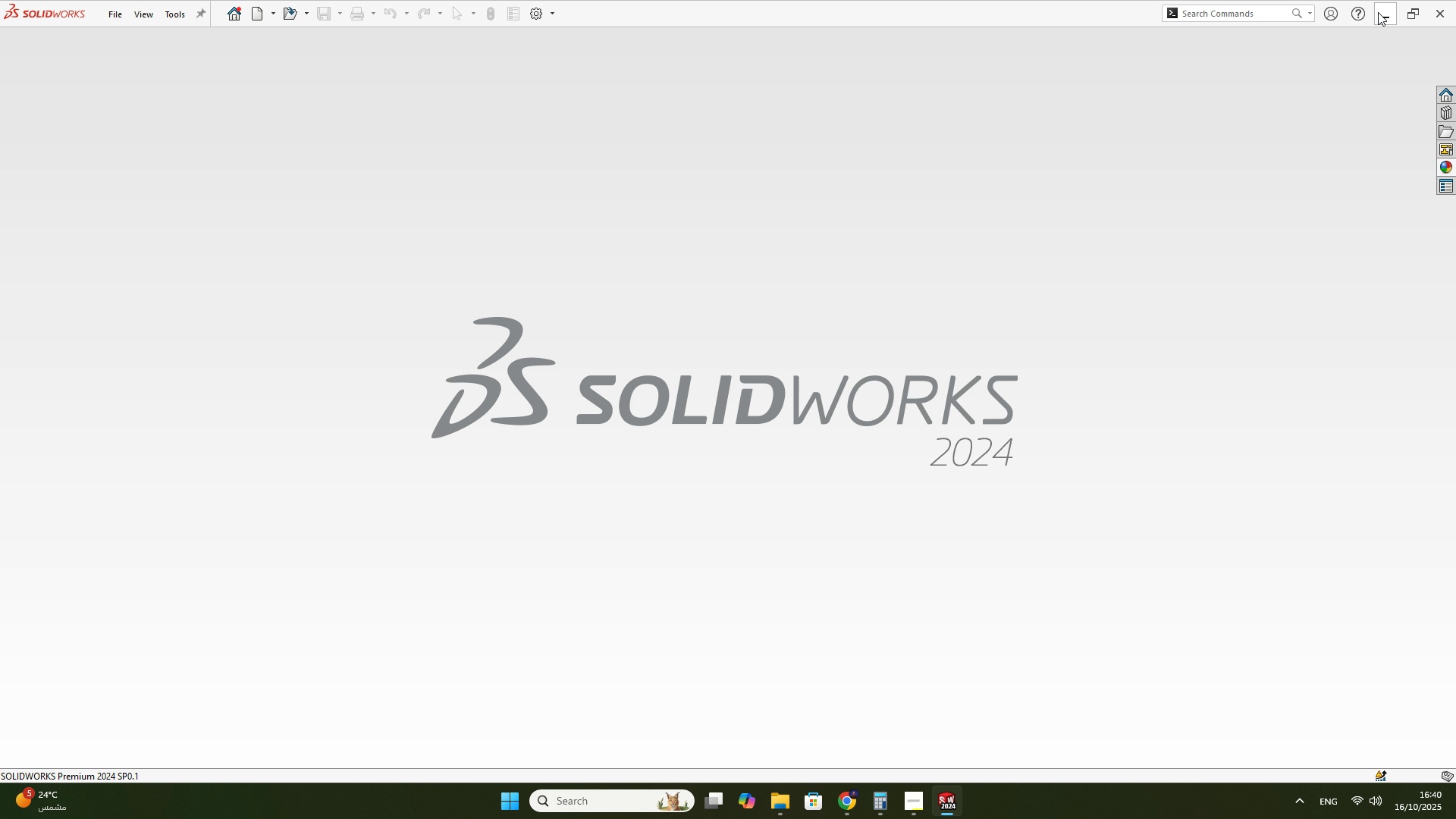 
left_click([1378, 11])
 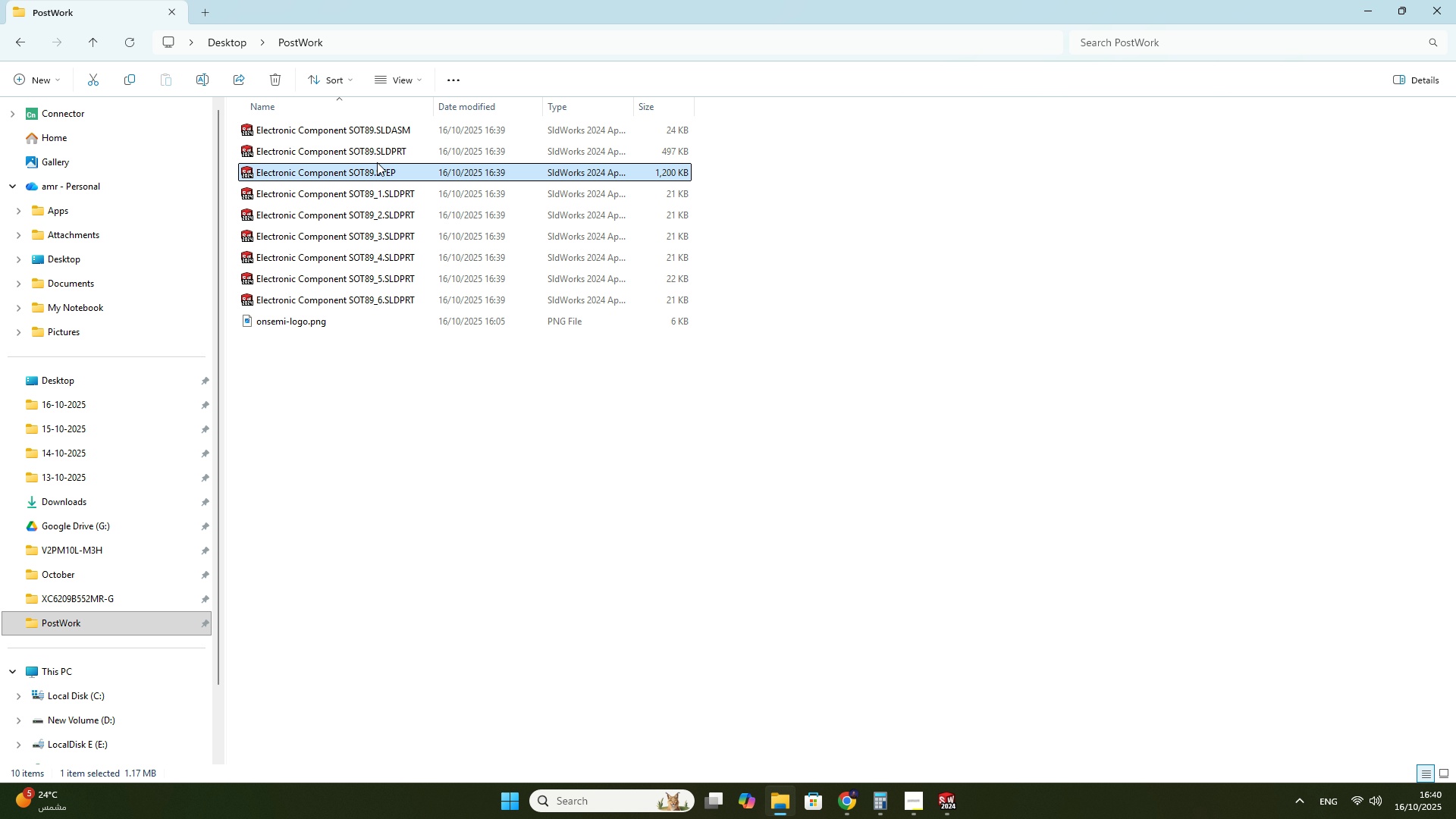 
left_click([377, 152])
 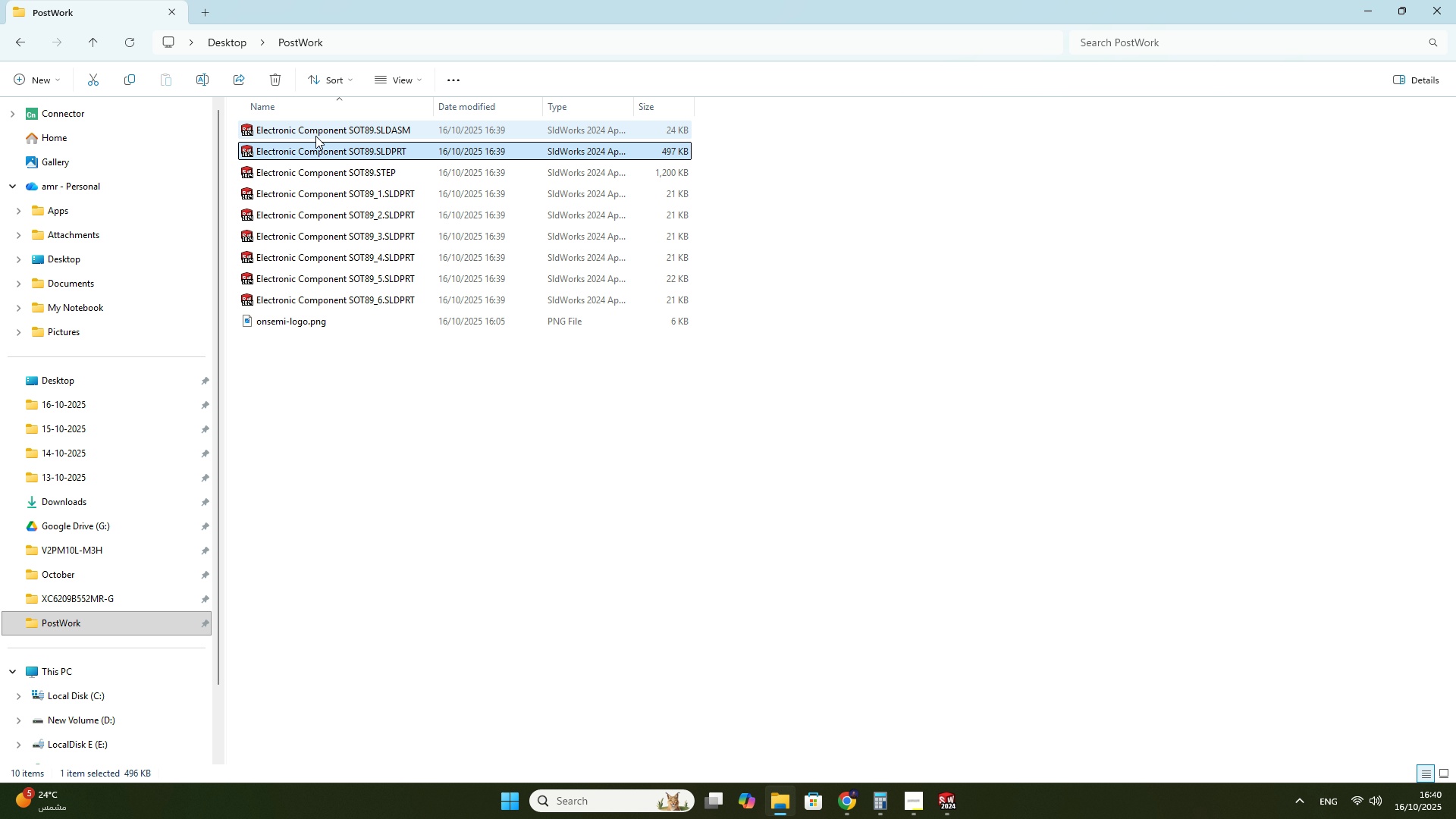 
left_click([315, 136])
 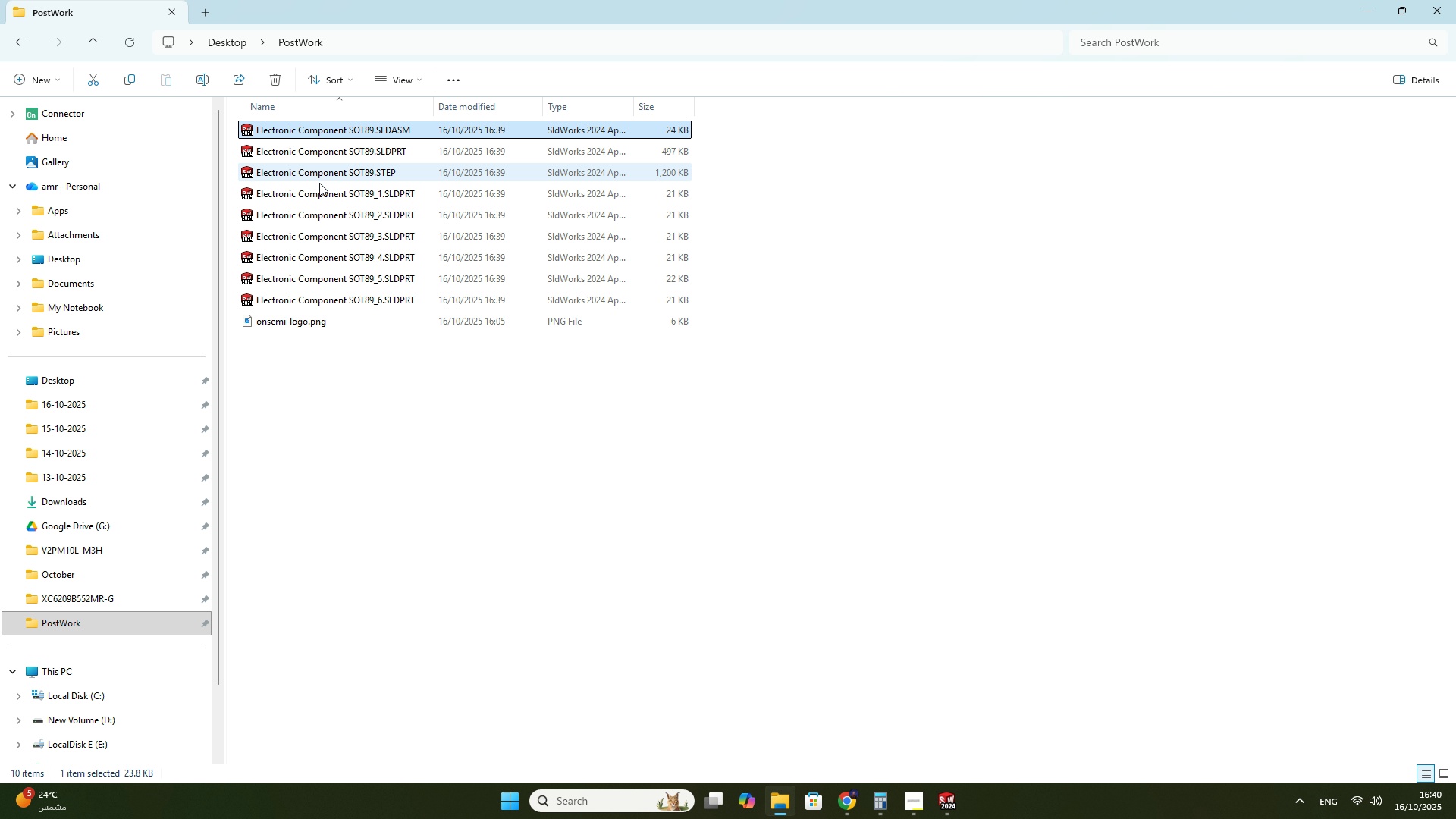 
hold_key(key=ControlLeft, duration=1.51)
left_click([334, 199])
 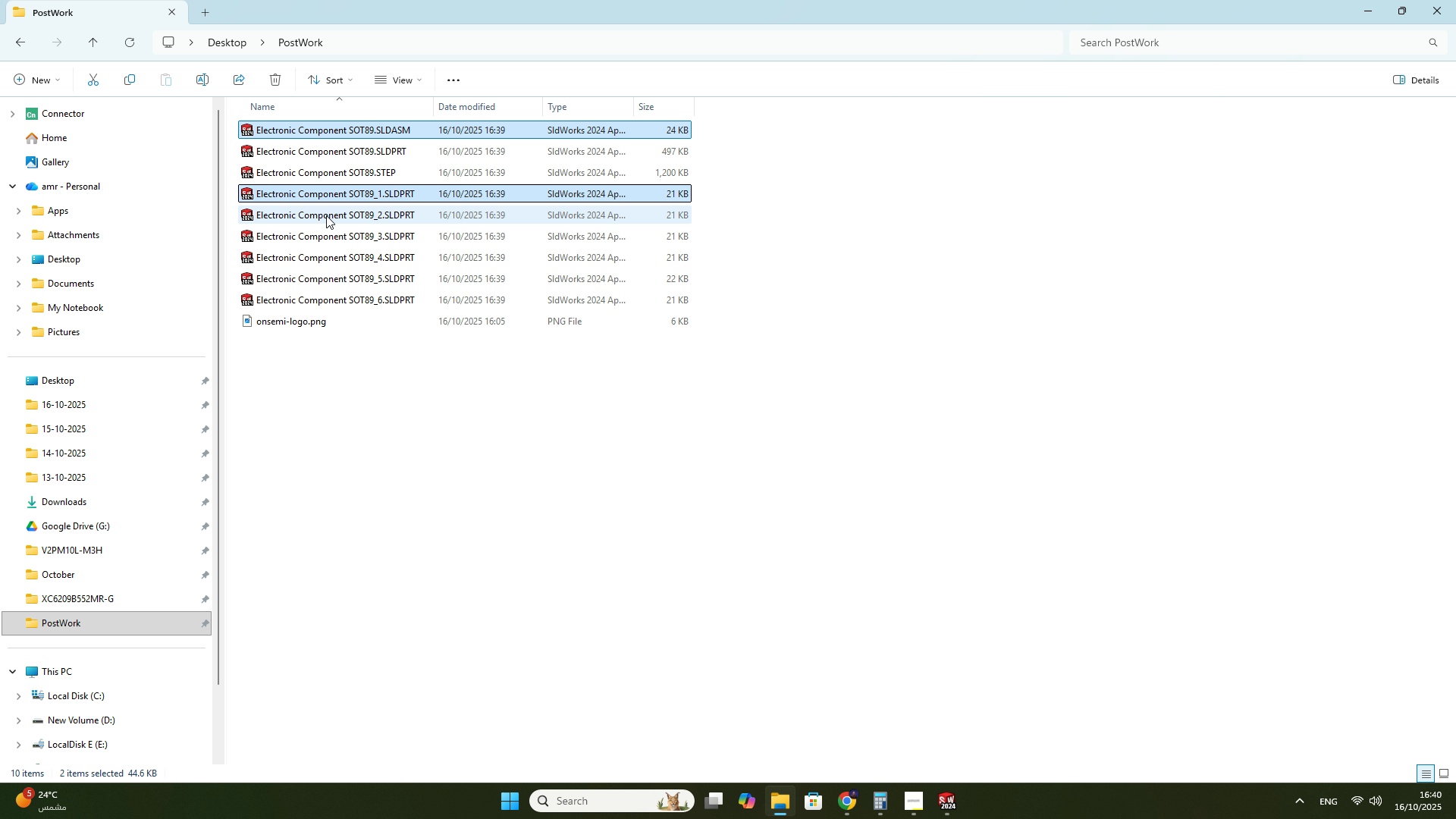 
left_click([326, 215])
 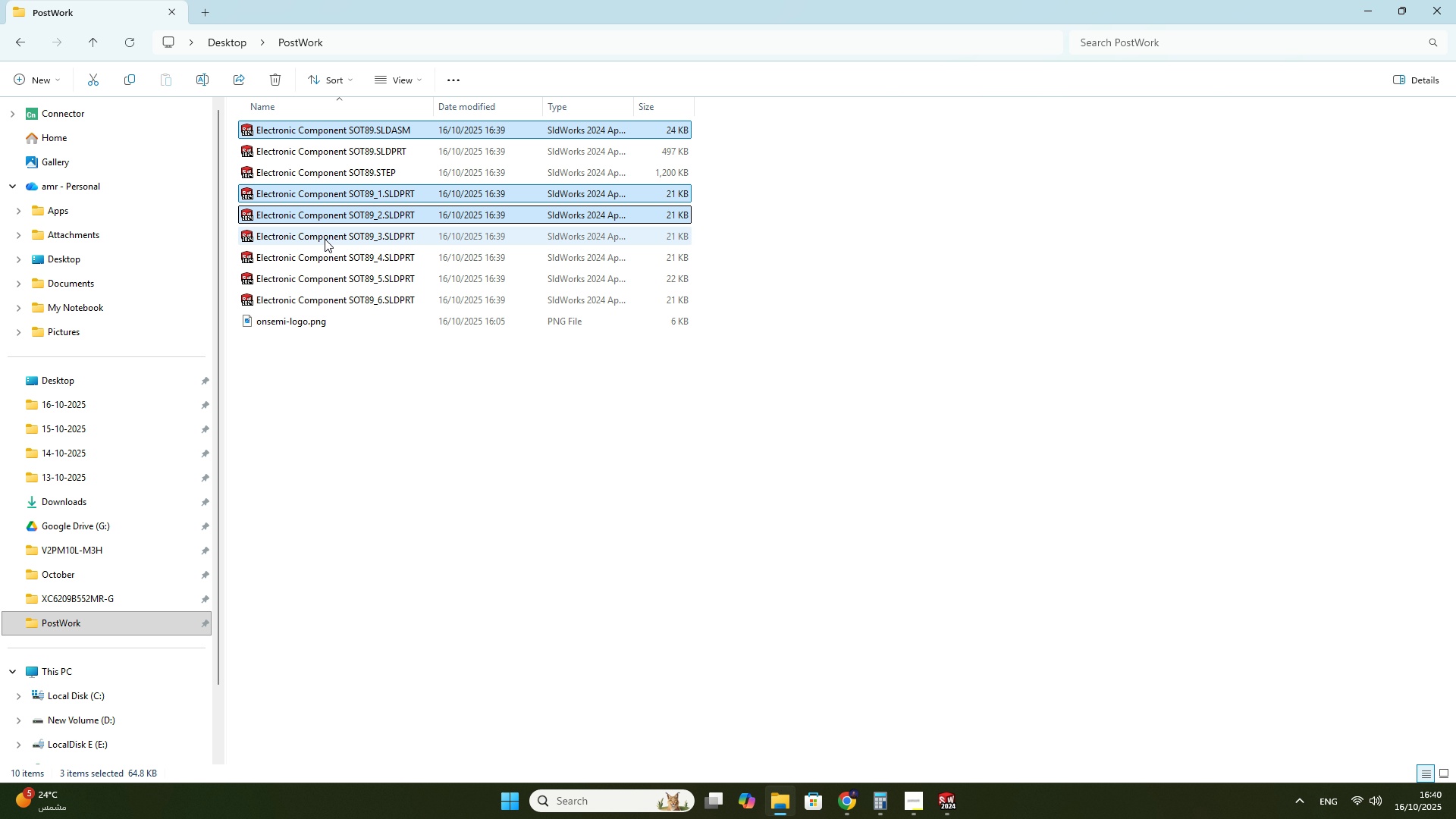 
double_click([325, 239])
 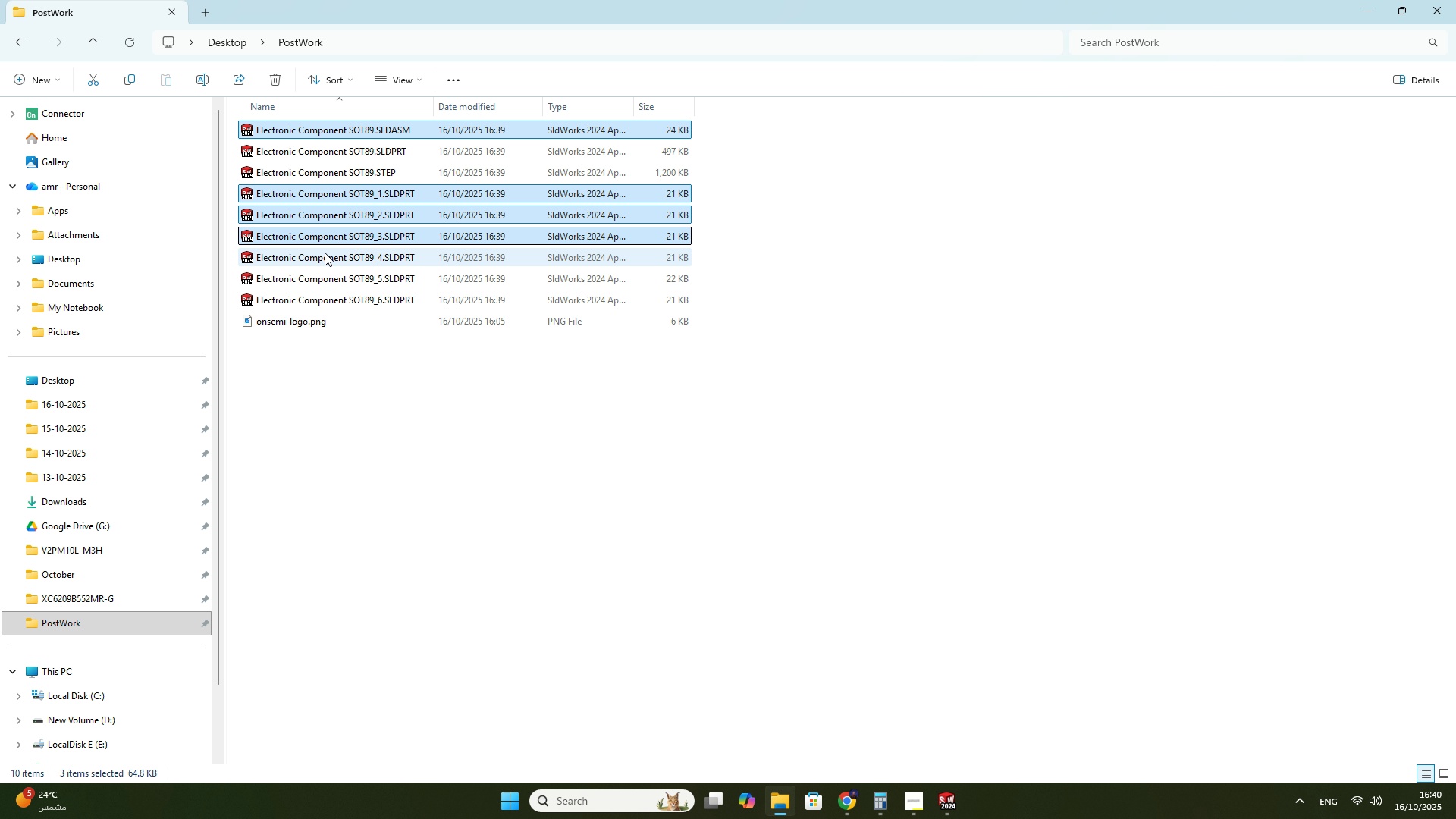 
hold_key(key=ControlLeft, duration=1.52)
triple_click([325, 256])
 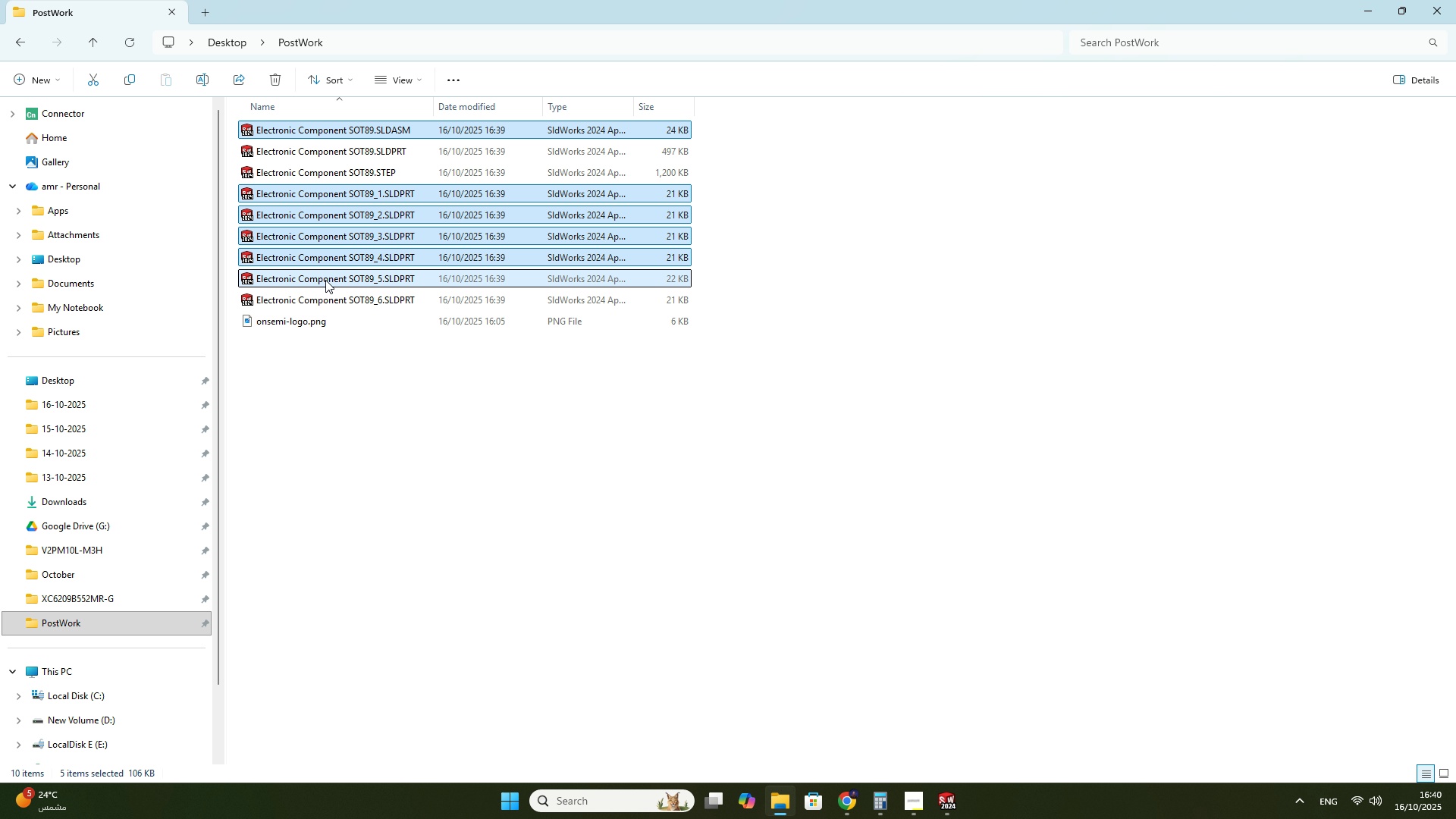 
triple_click([325, 280])
 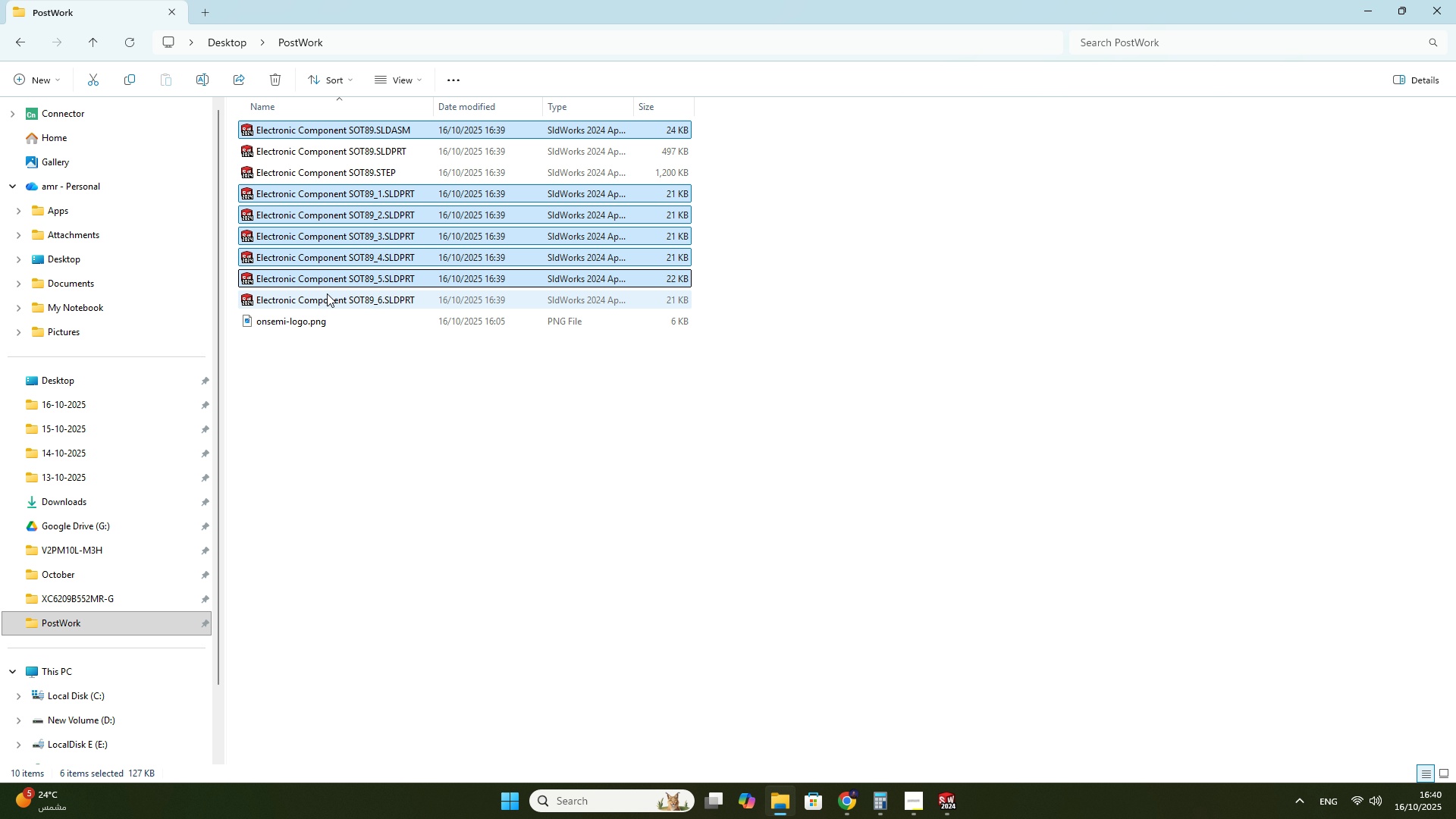 
left_click([327, 293])
 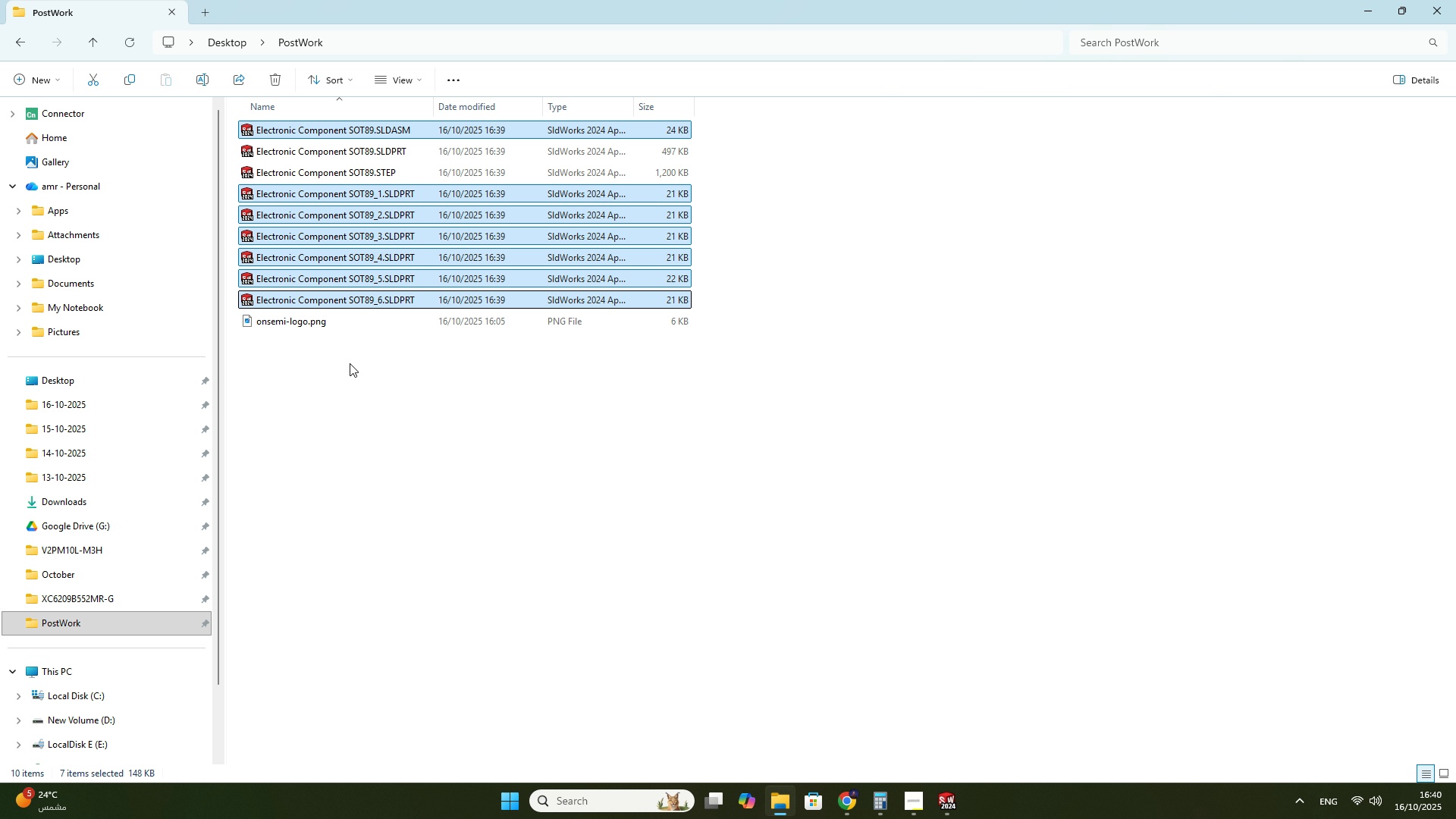 
key(Control+ControlLeft)
 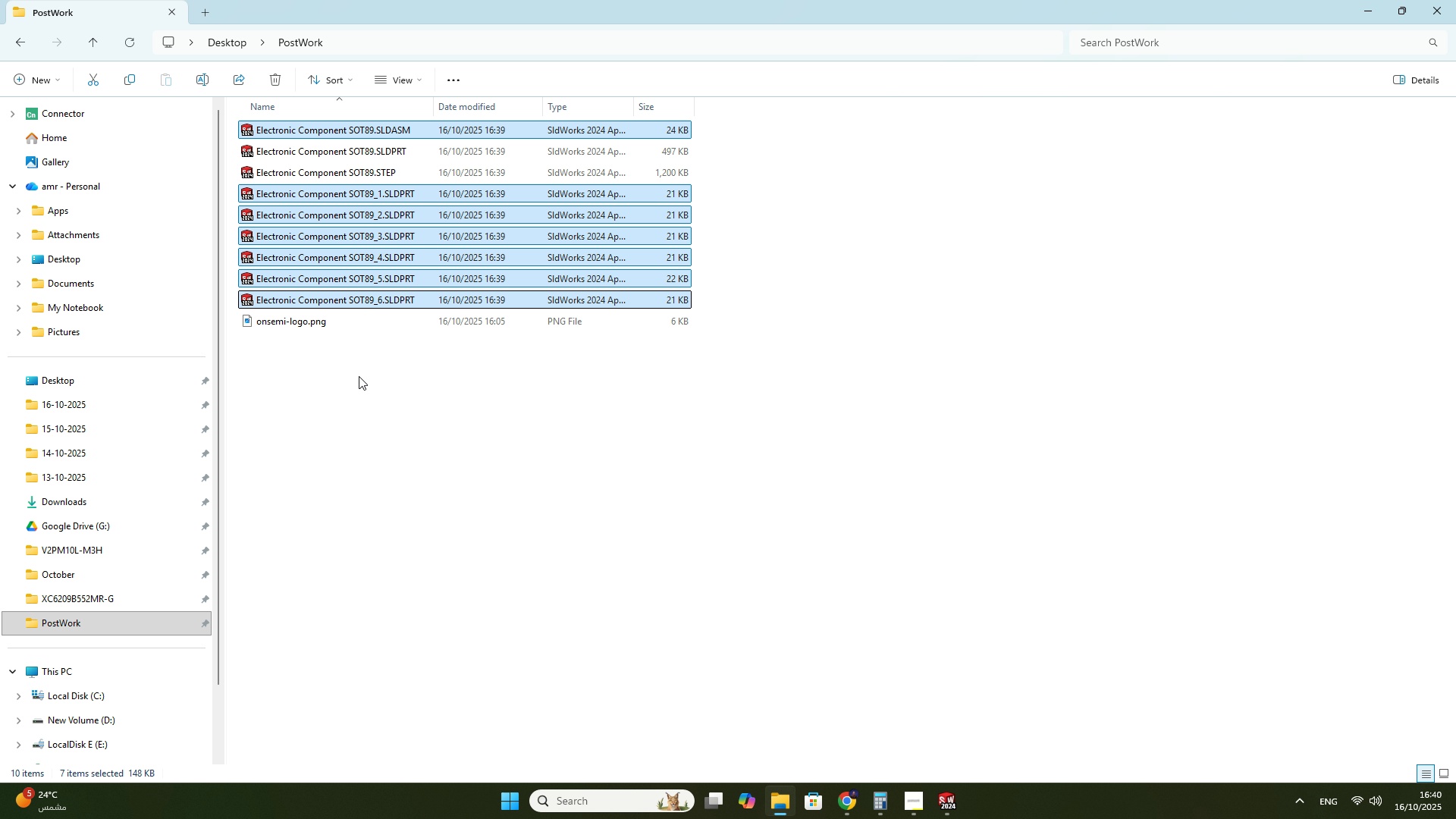 
key(Control+ControlLeft)
 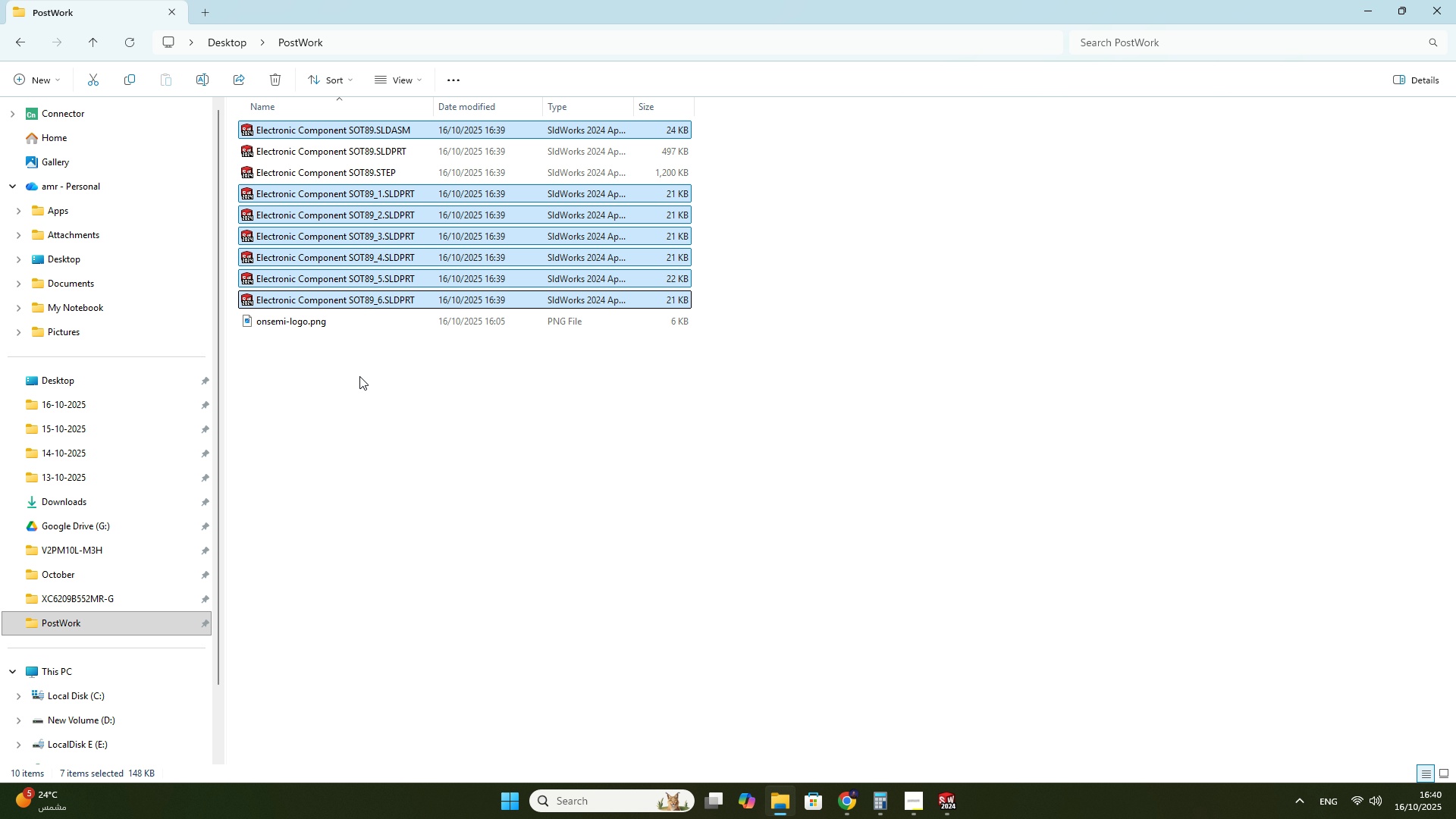 
key(Control+ControlLeft)
 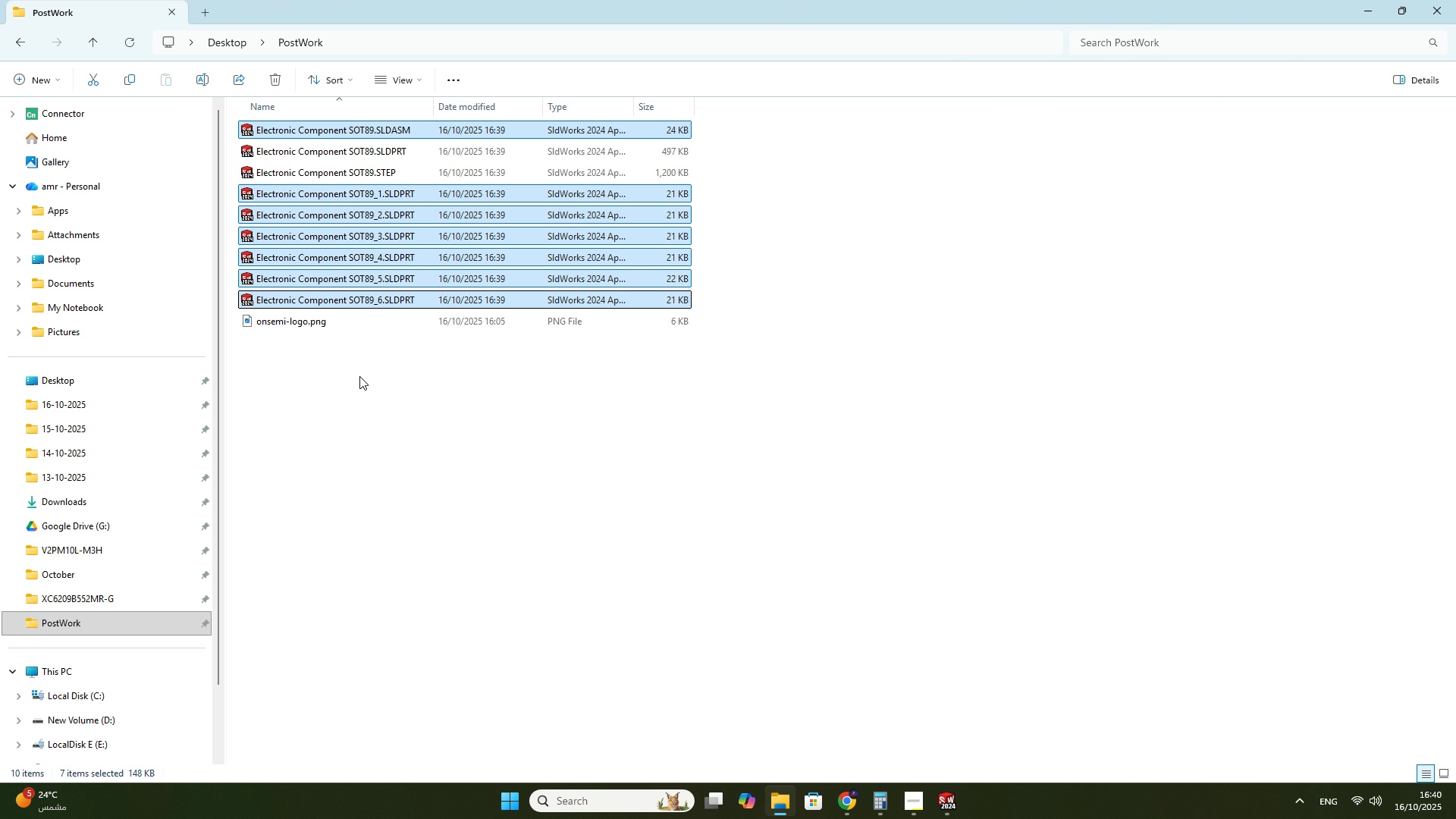 
key(Shift+Delete)
 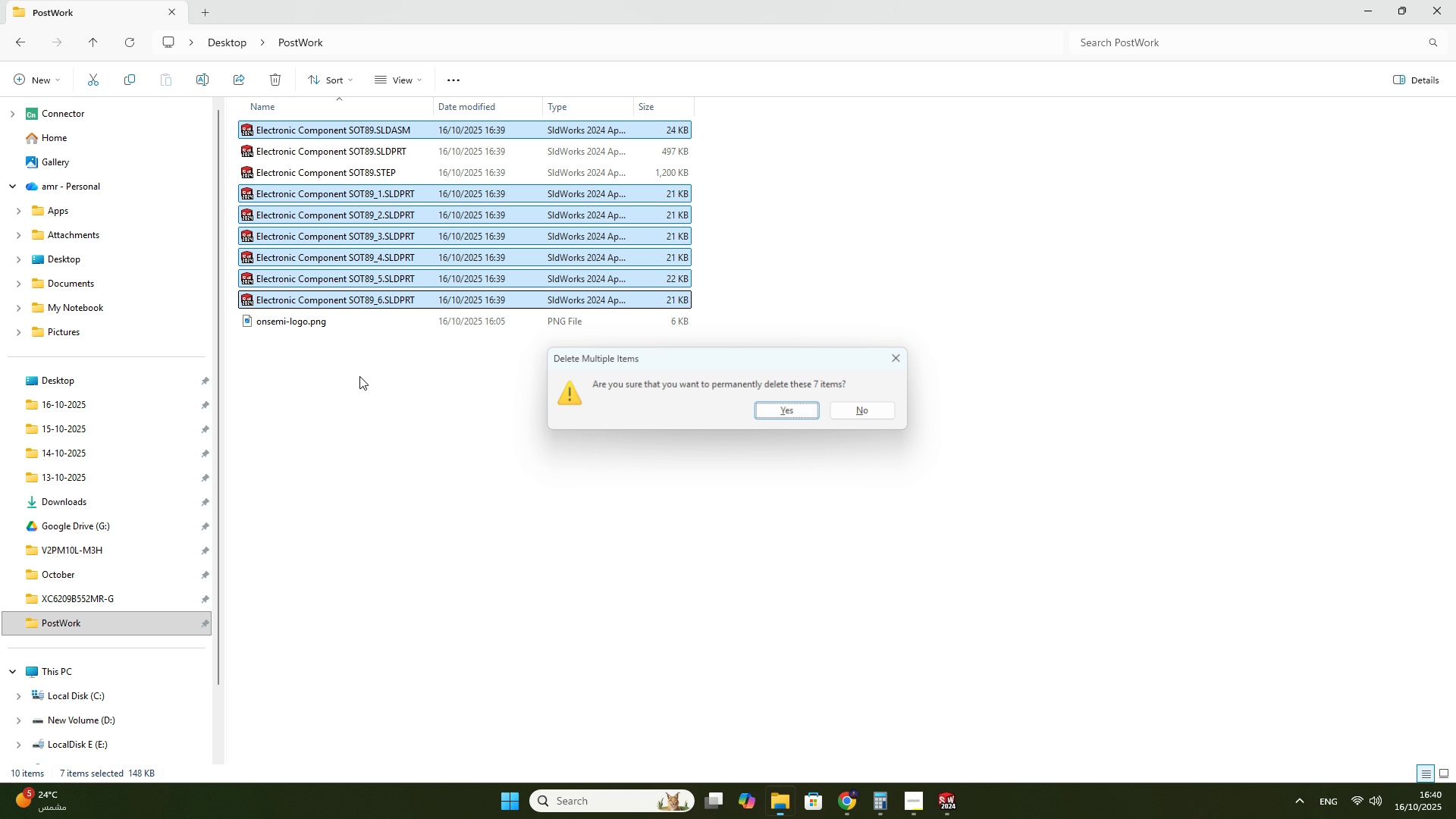 
key(Enter)
 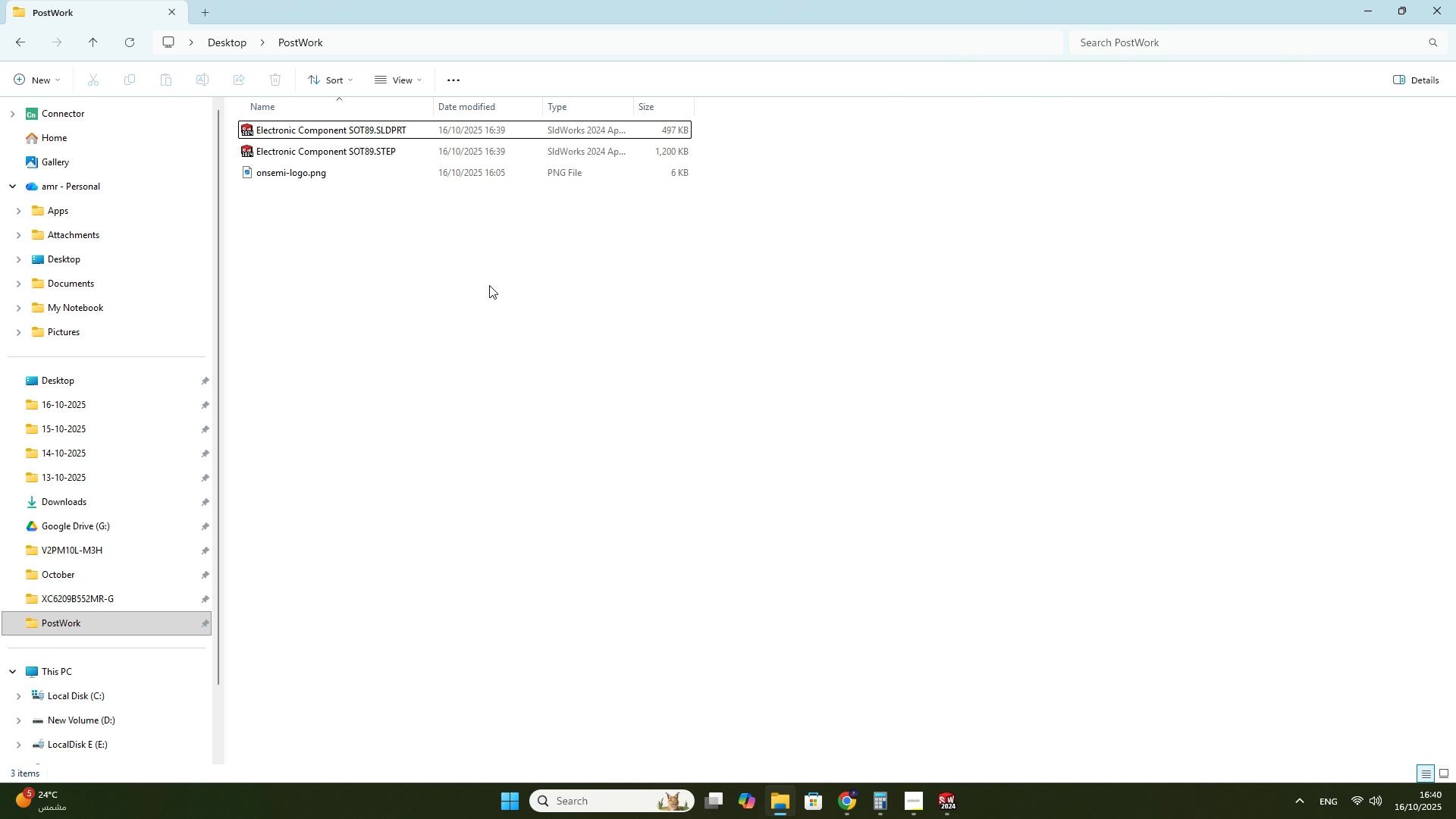 
left_click([489, 285])
 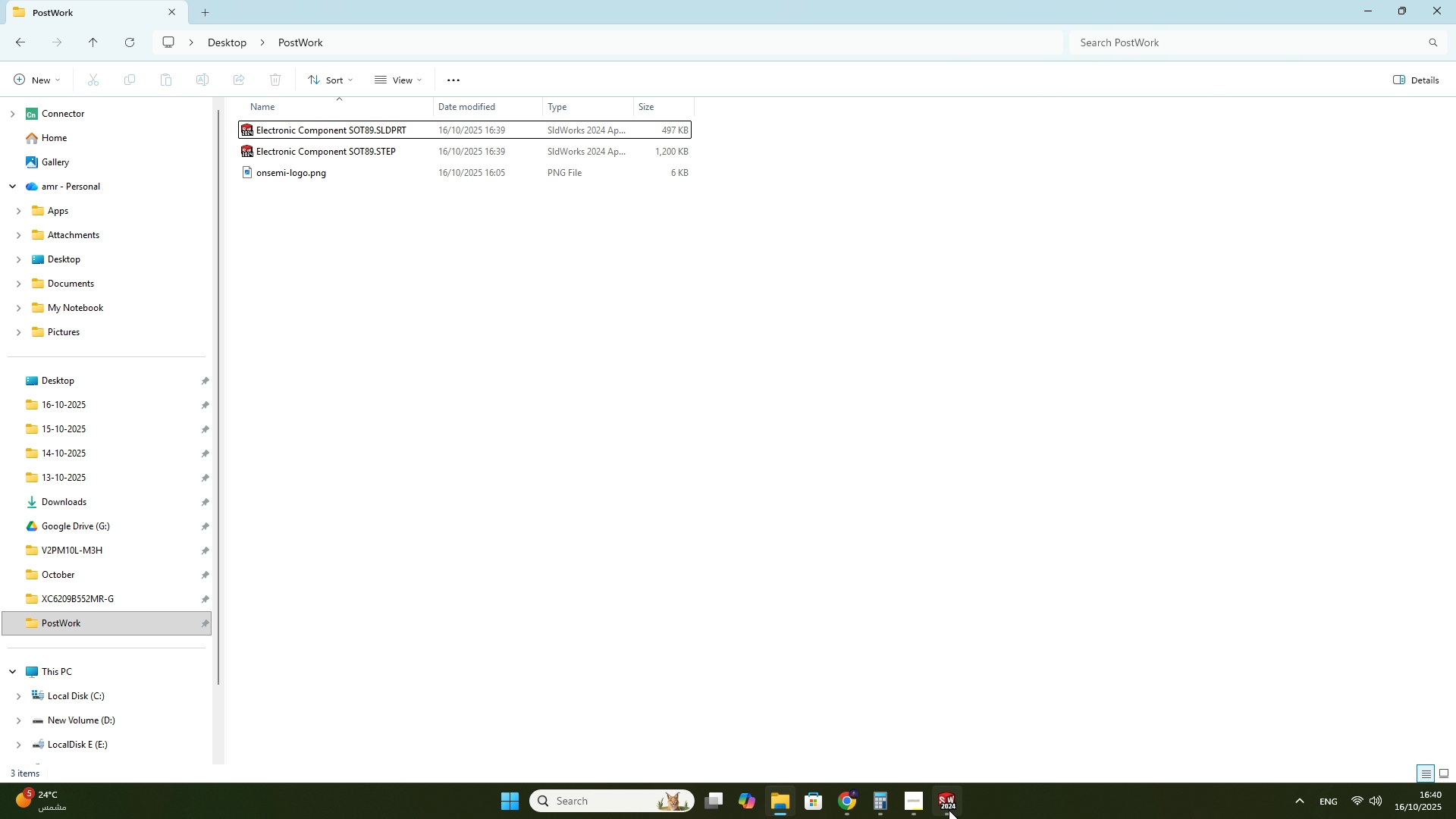 
left_click([931, 814])
 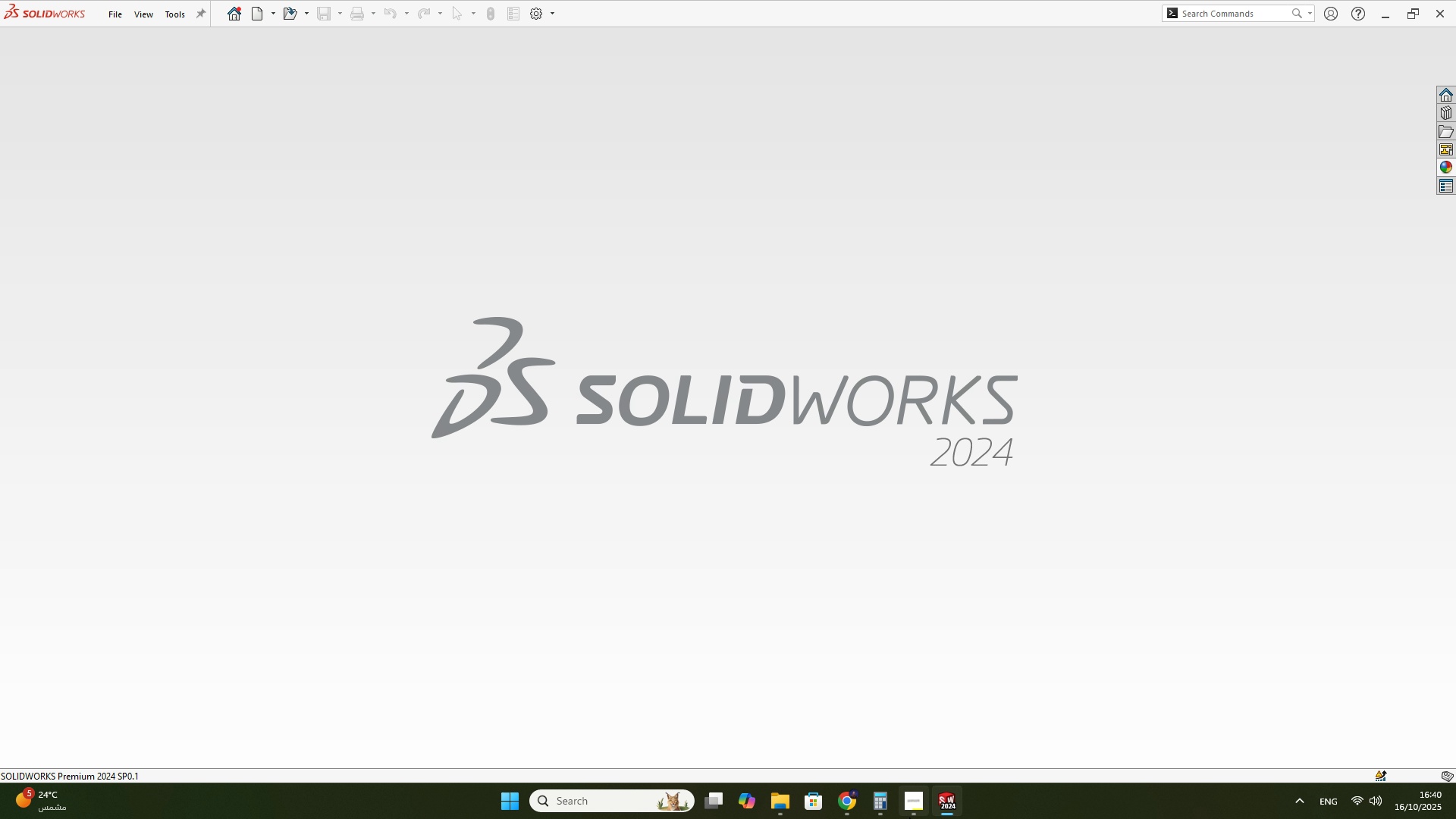 
left_click([909, 817])